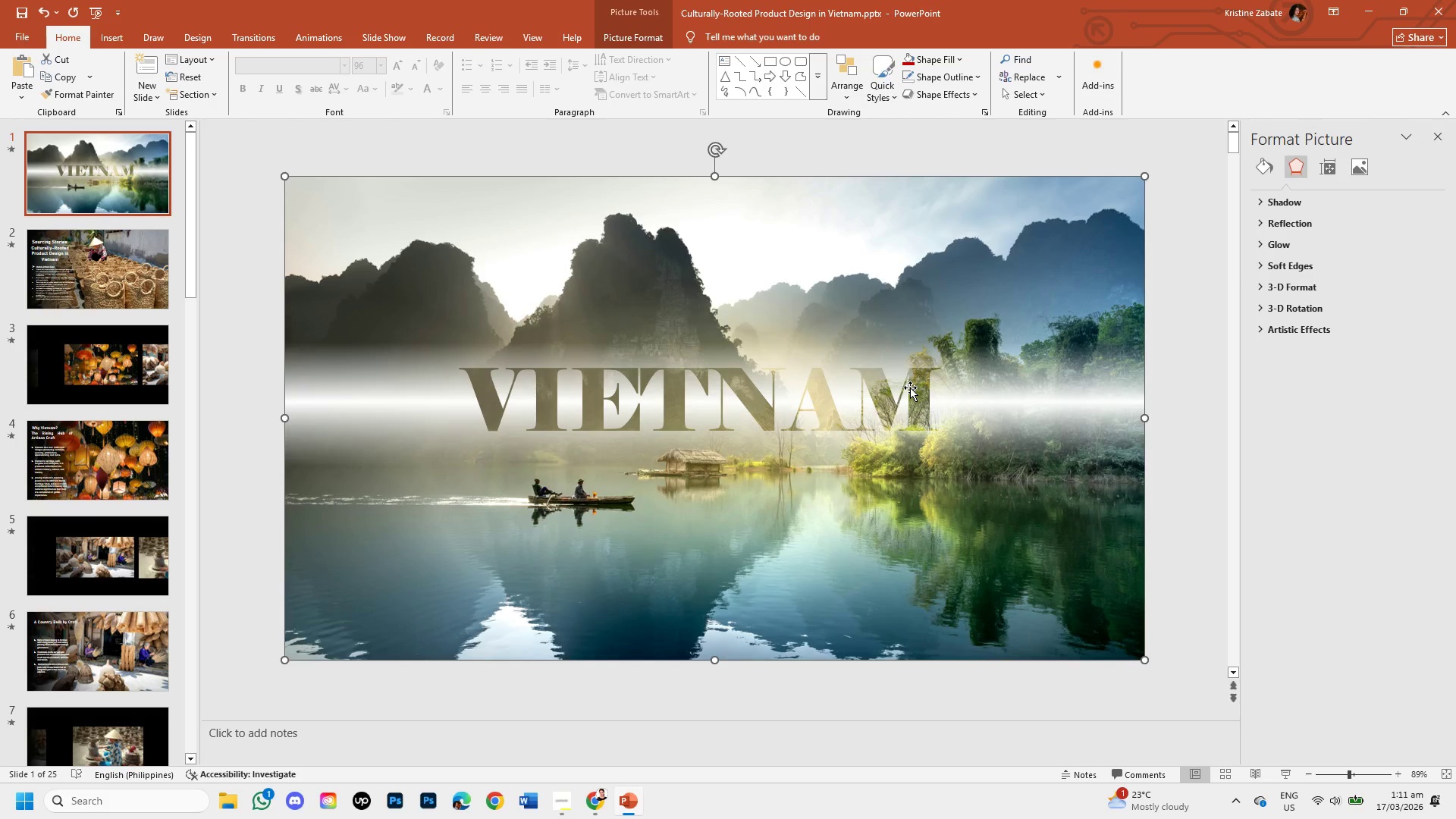 
left_click([910, 388])
 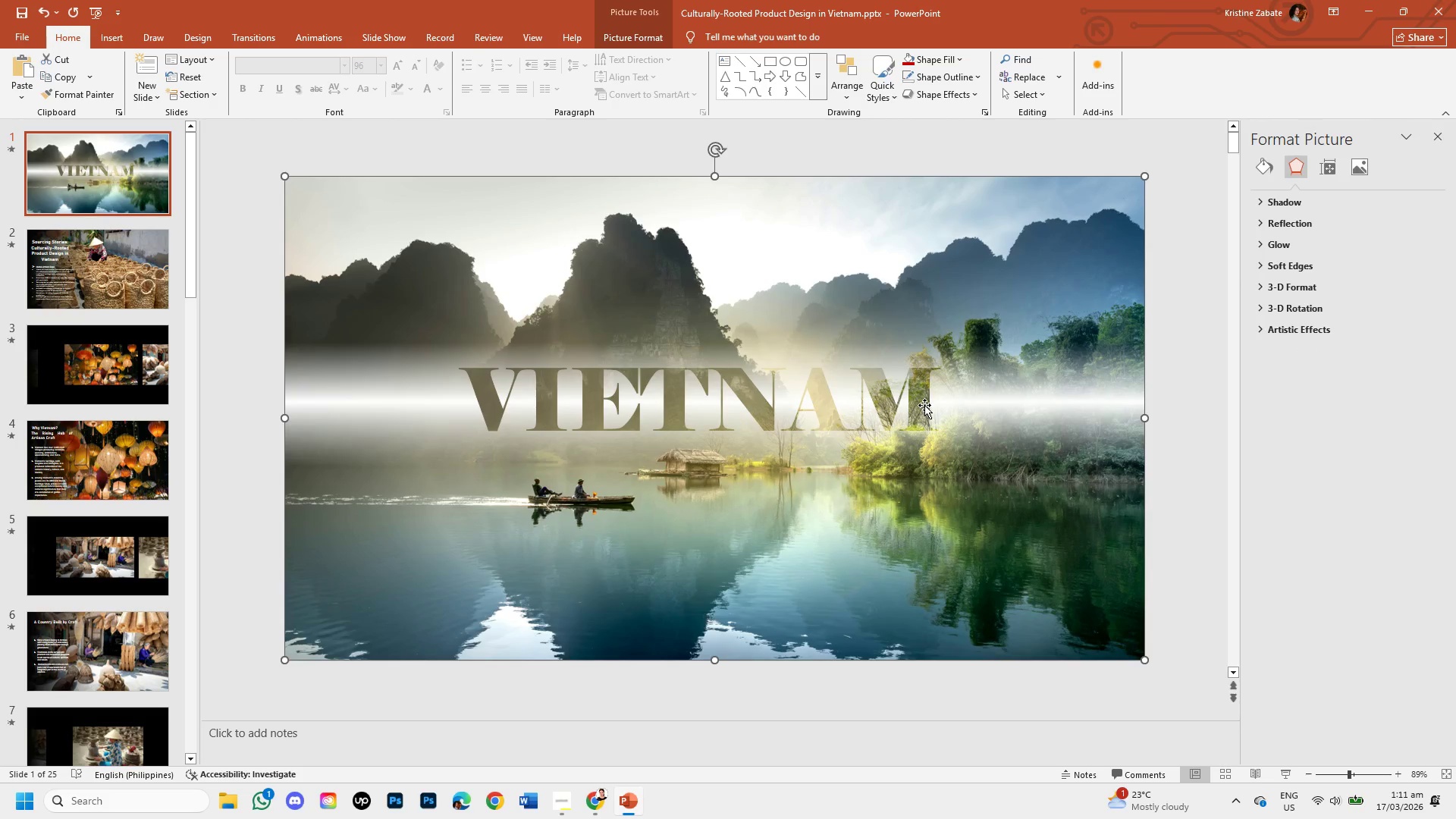 
left_click([924, 405])
 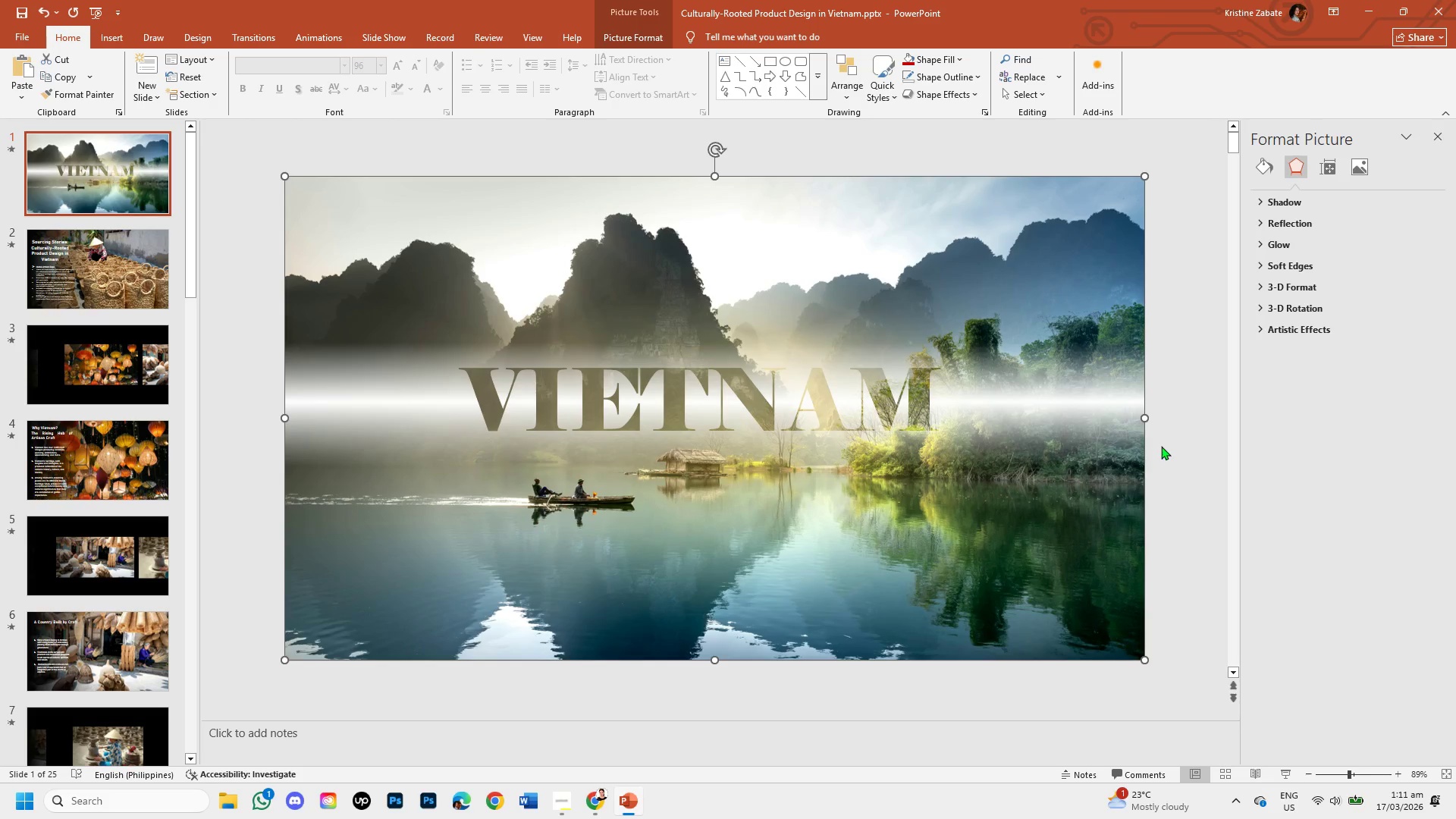 
left_click([1163, 447])
 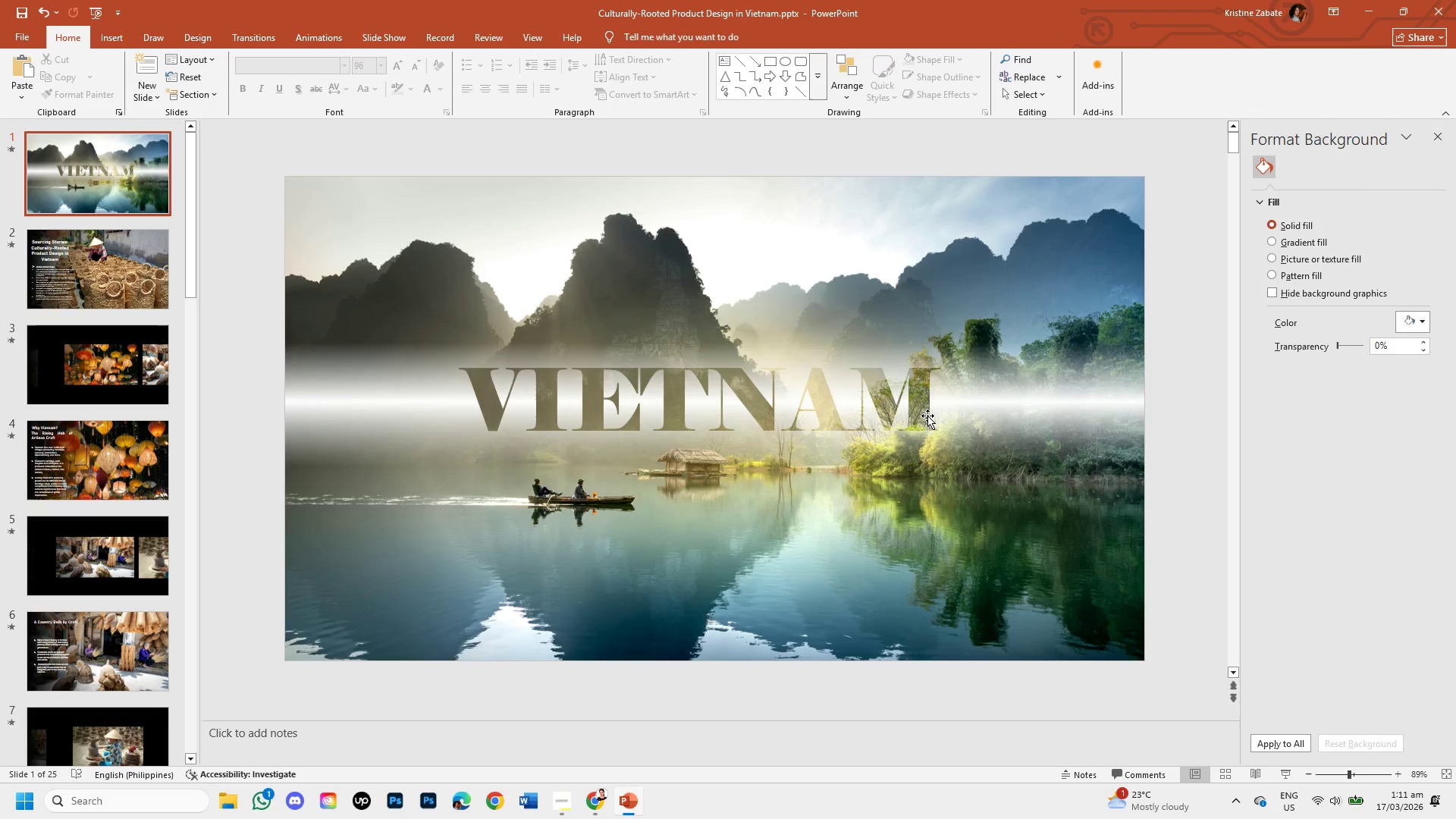 
left_click([927, 416])
 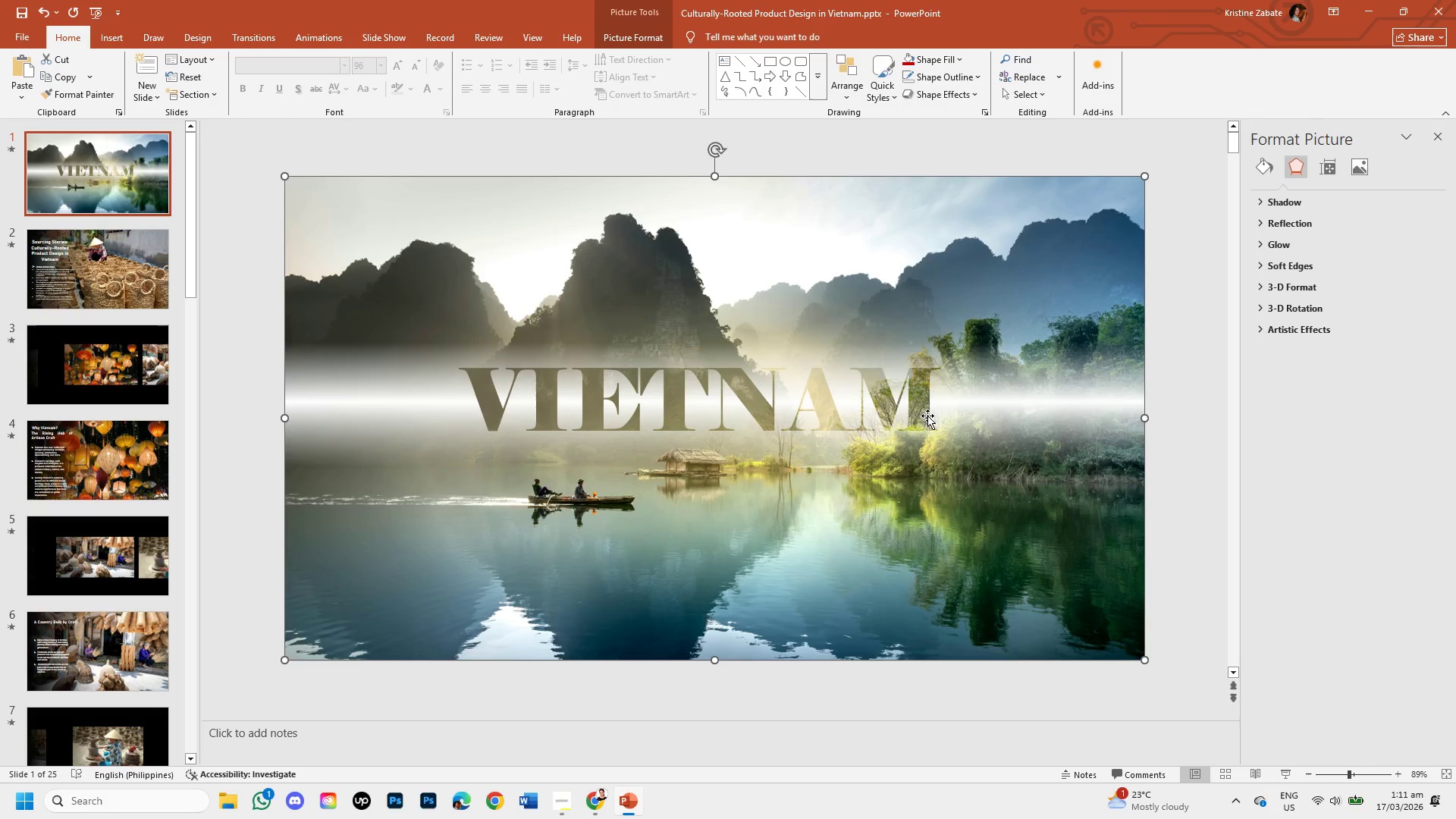 
left_click([927, 416])
 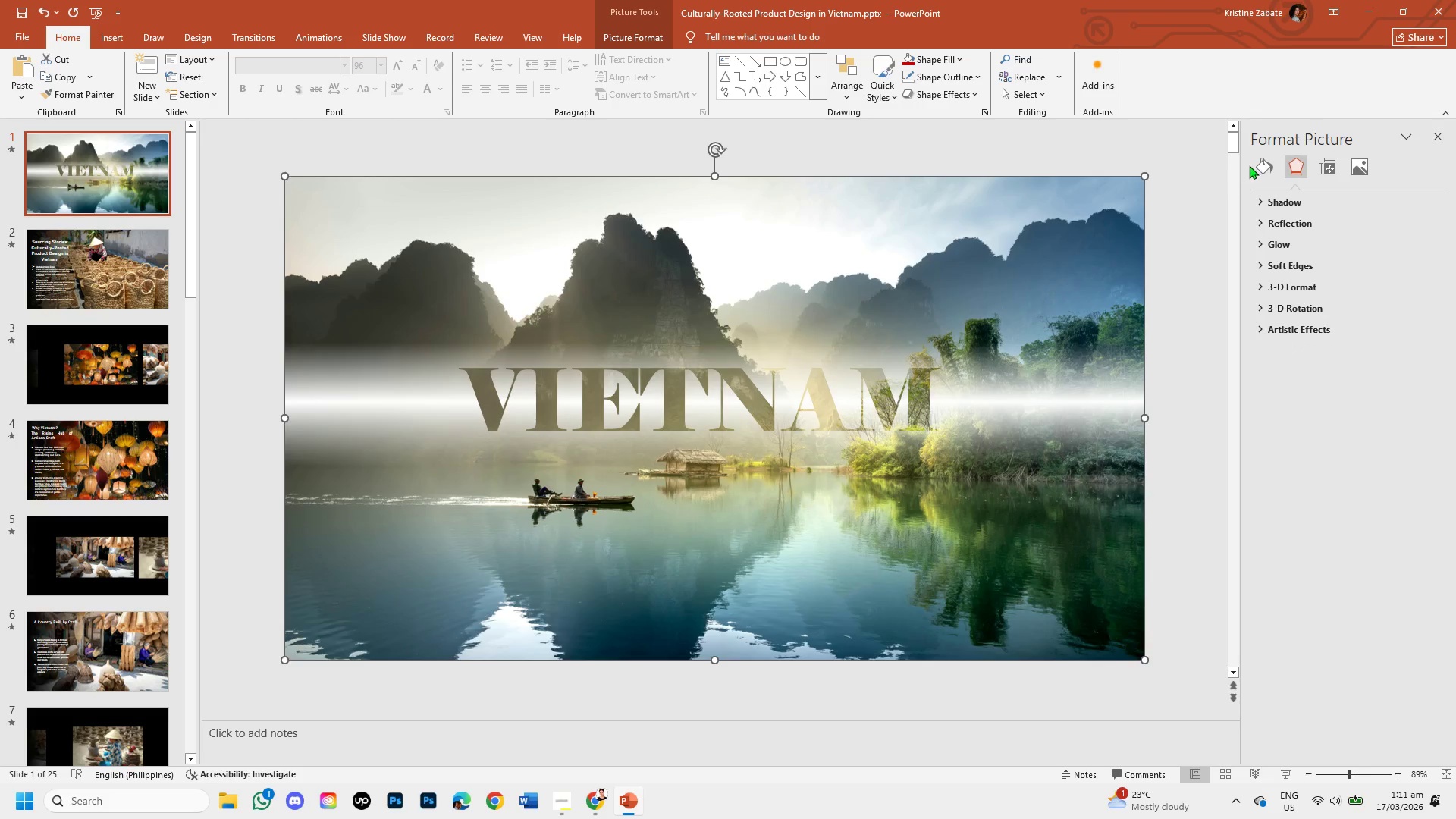 
left_click([1263, 166])
 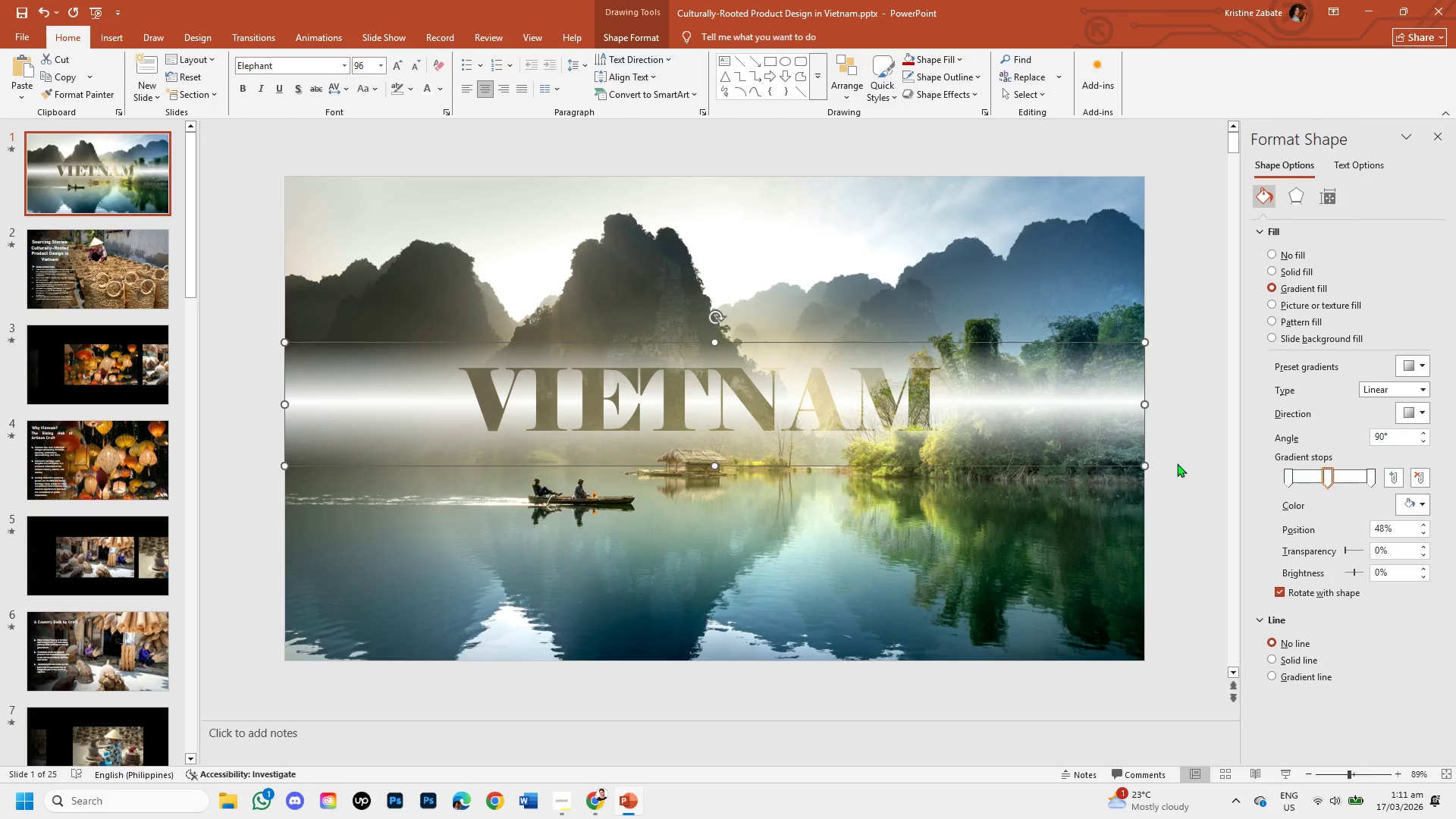 
wait(10.16)
 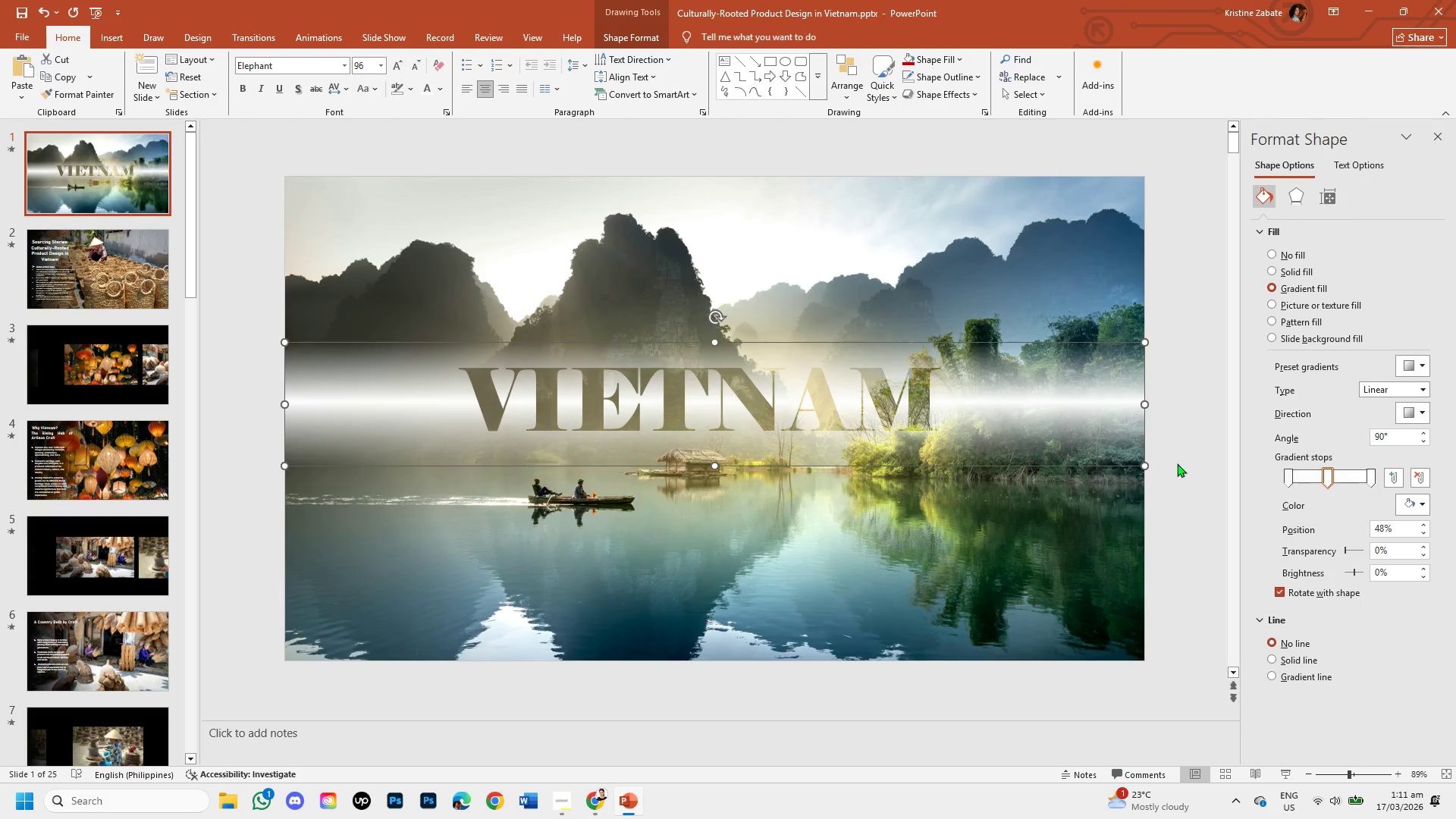 
left_click([1429, 386])
 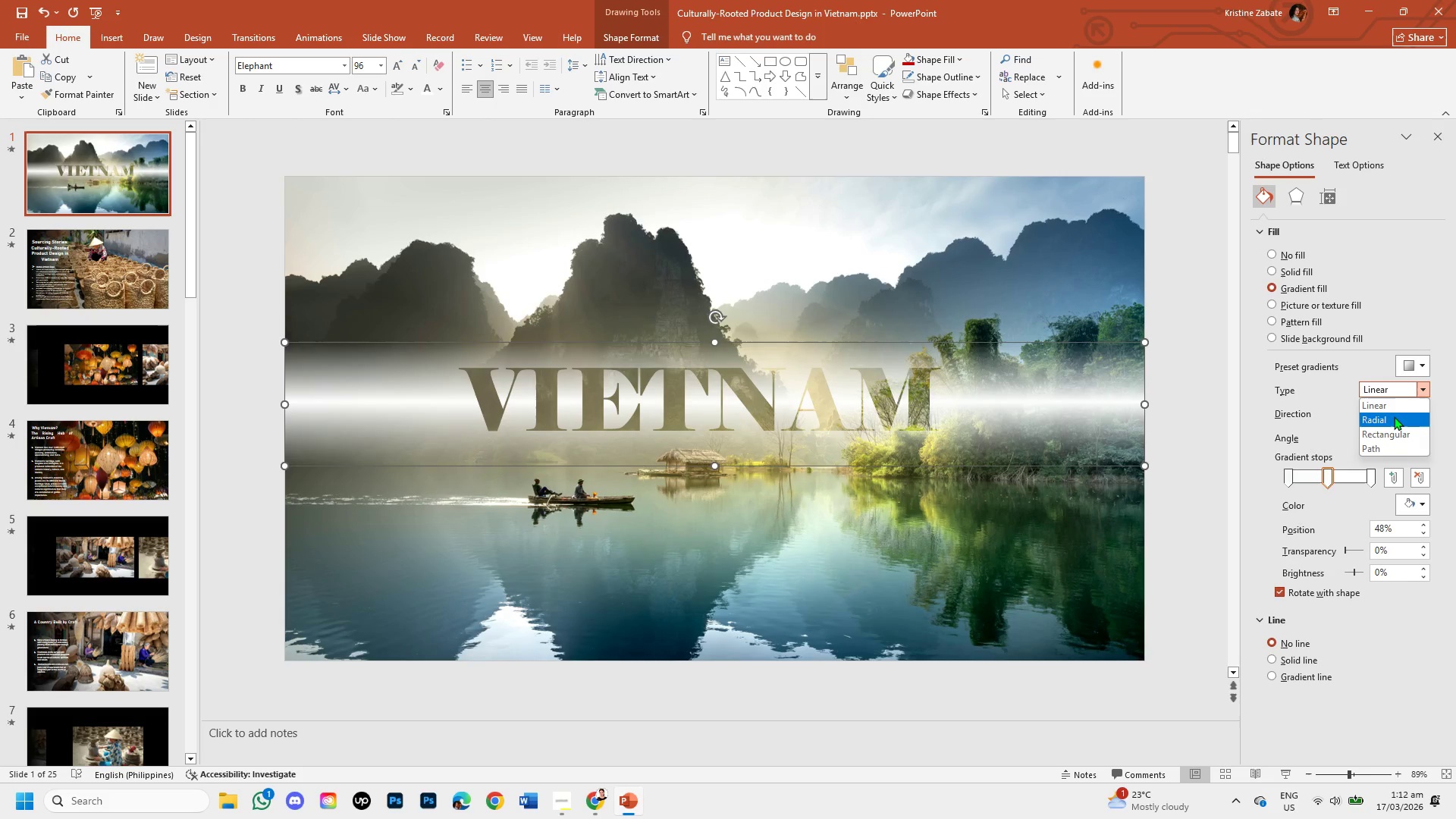 
left_click([1394, 416])
 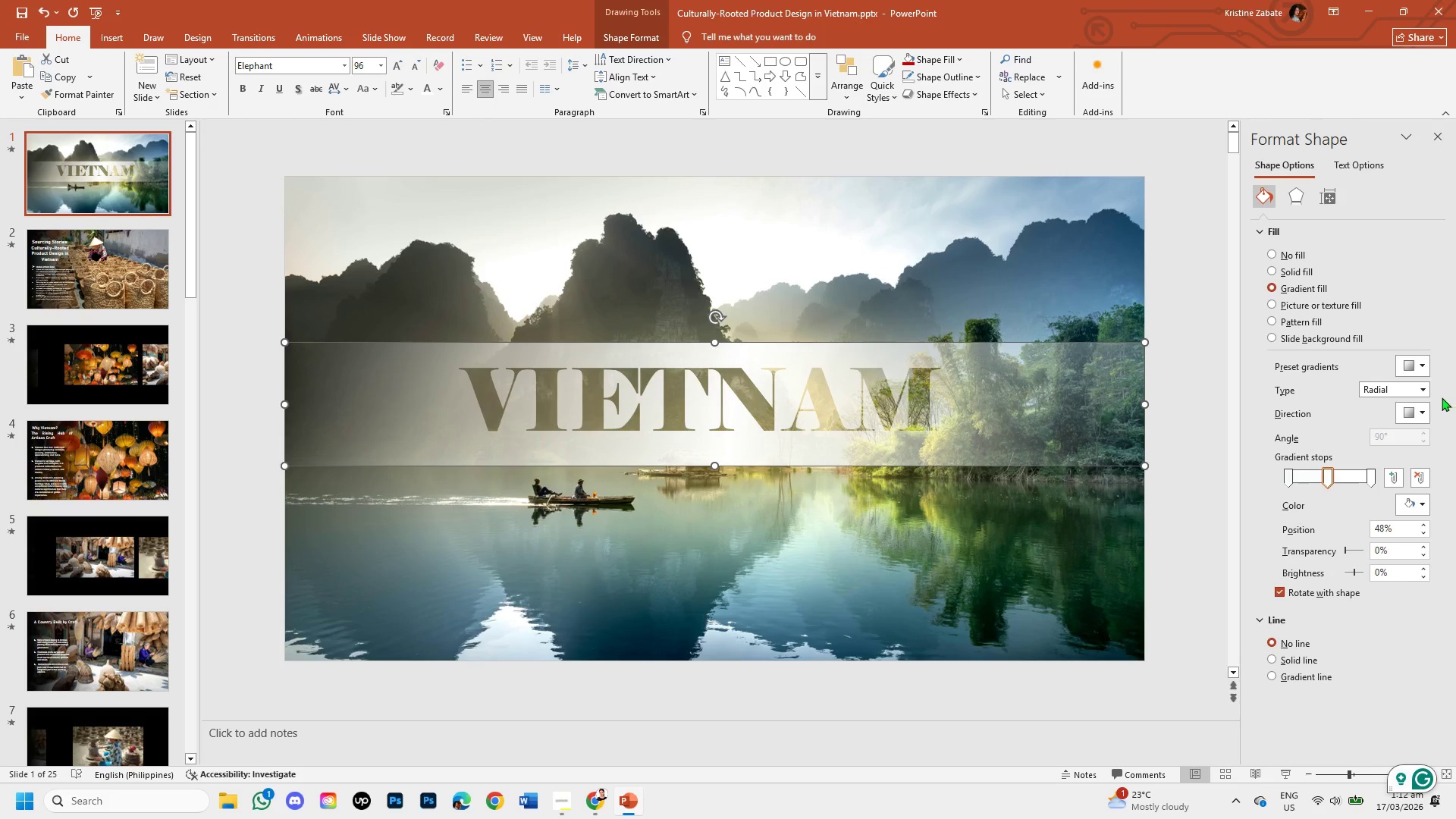 
left_click([1427, 388])
 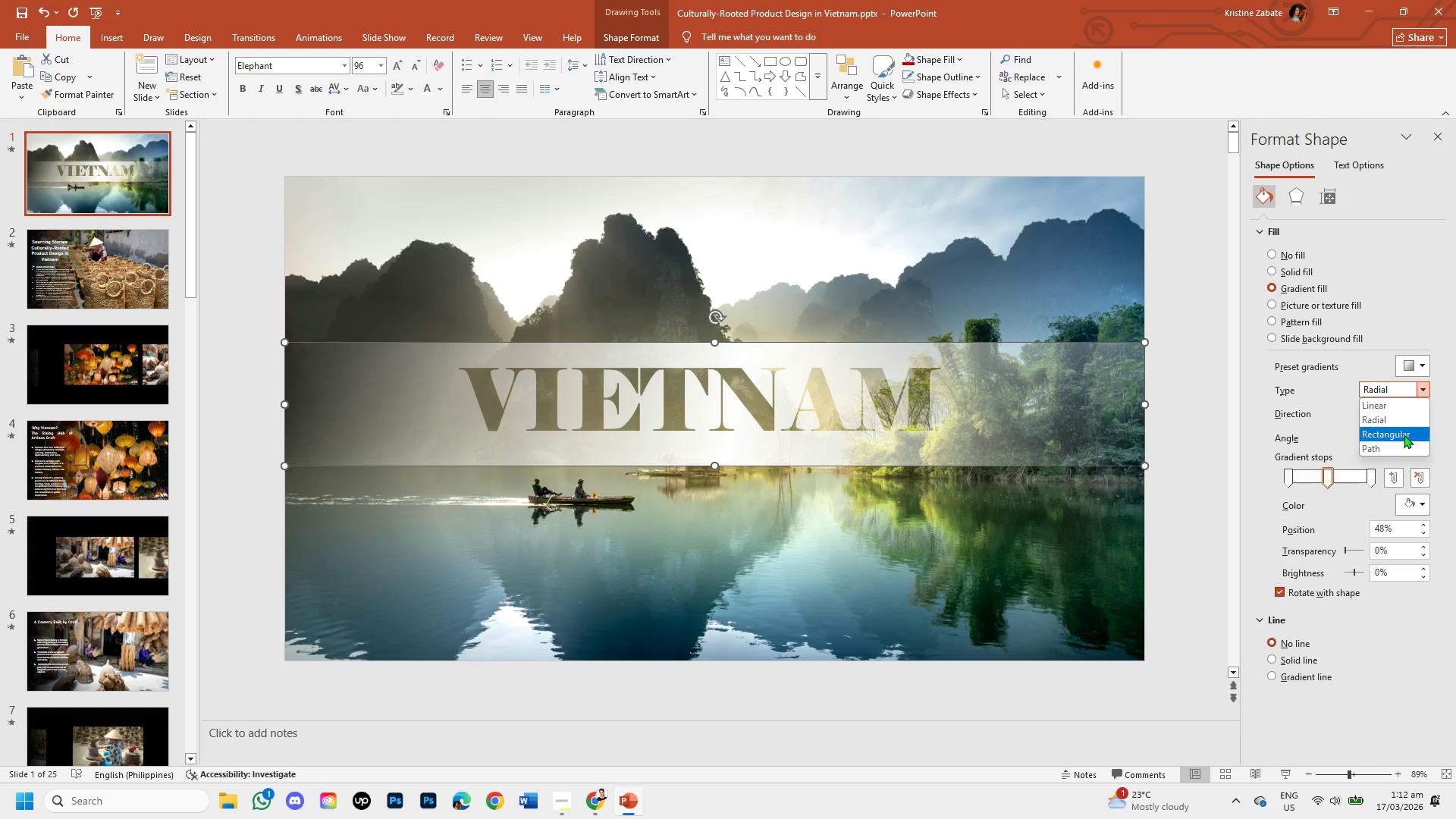 
left_click([1404, 435])
 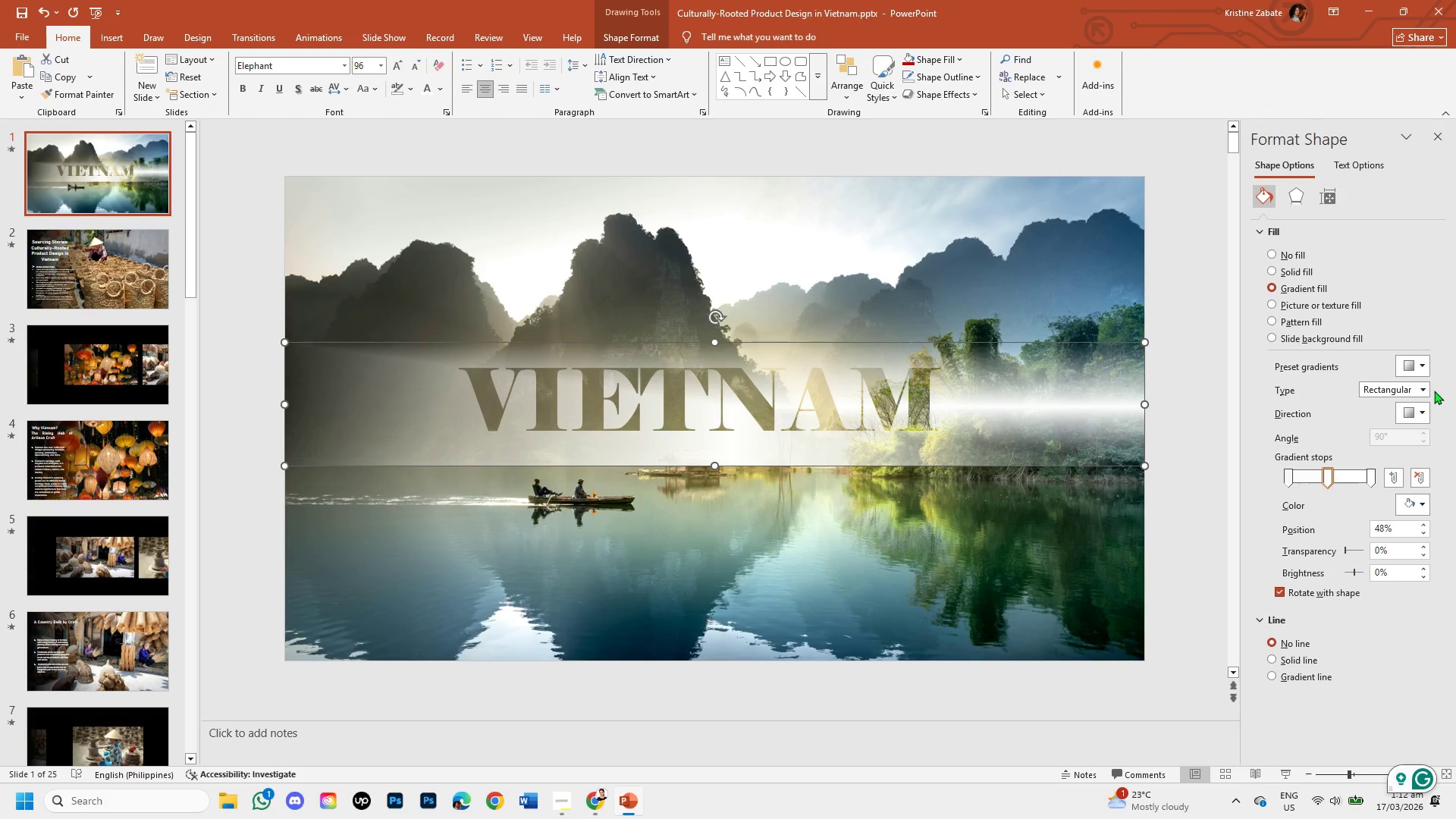 
left_click([1425, 386])
 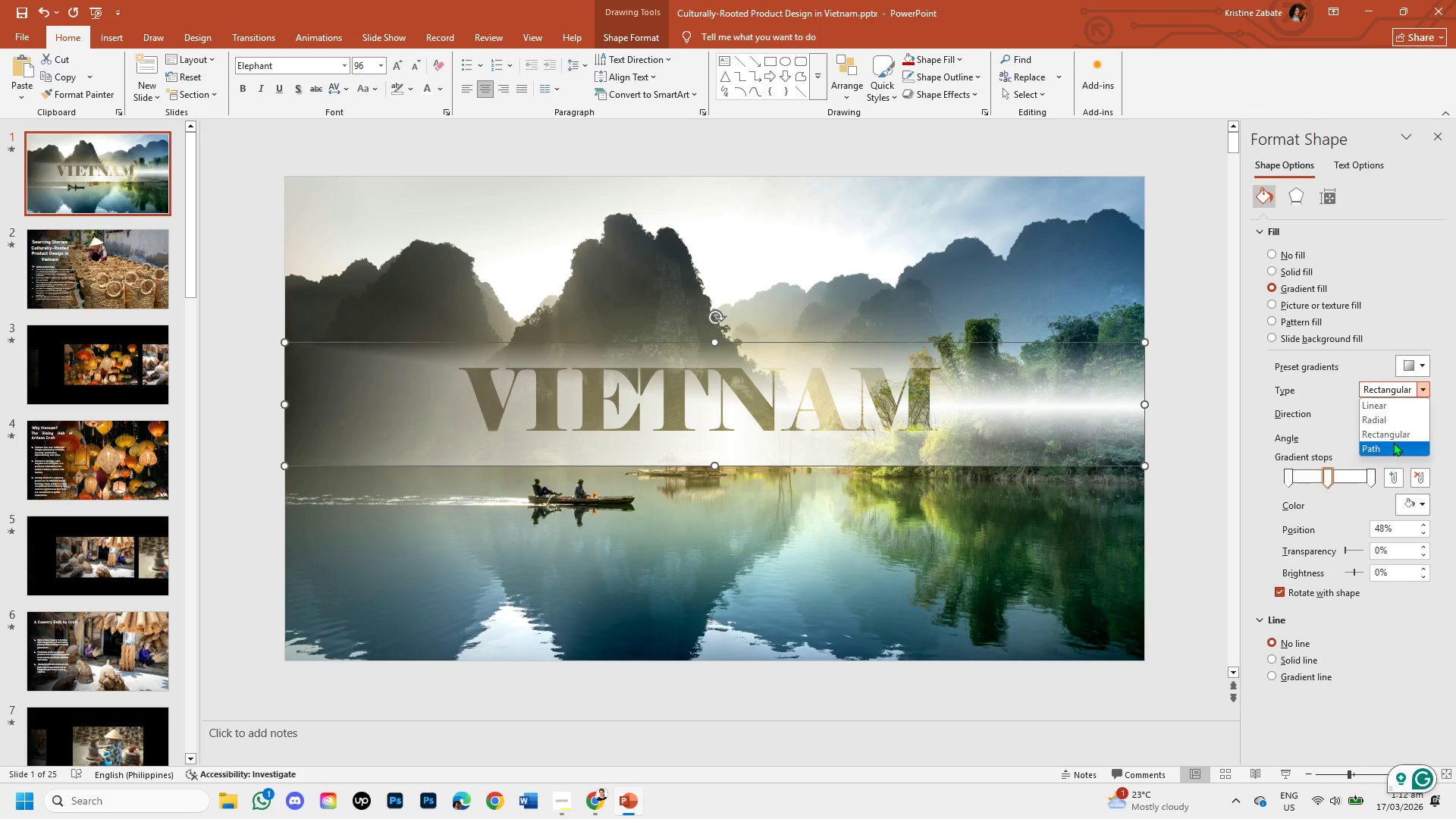 
left_click([1393, 442])
 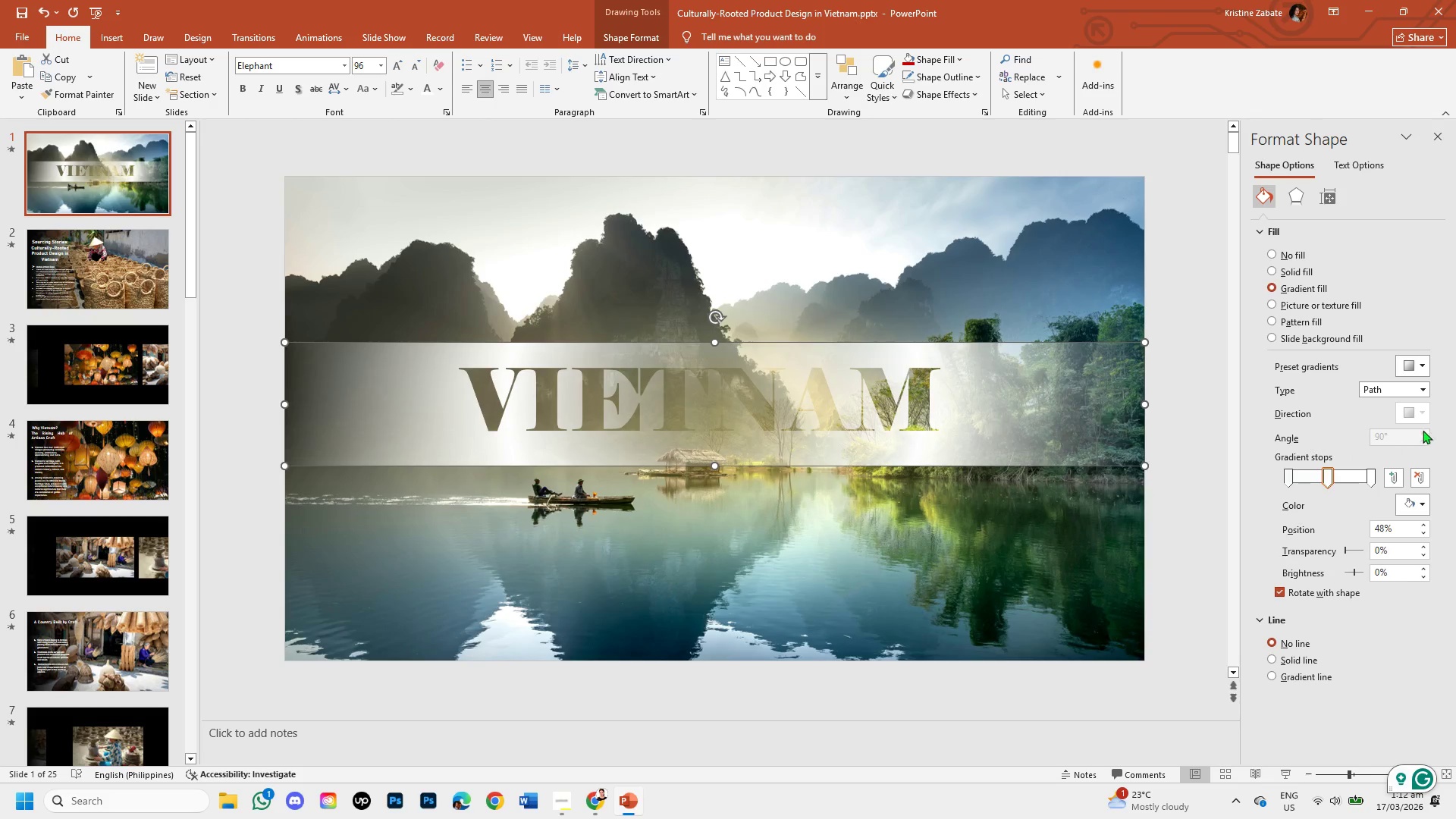 
left_click([1426, 384])
 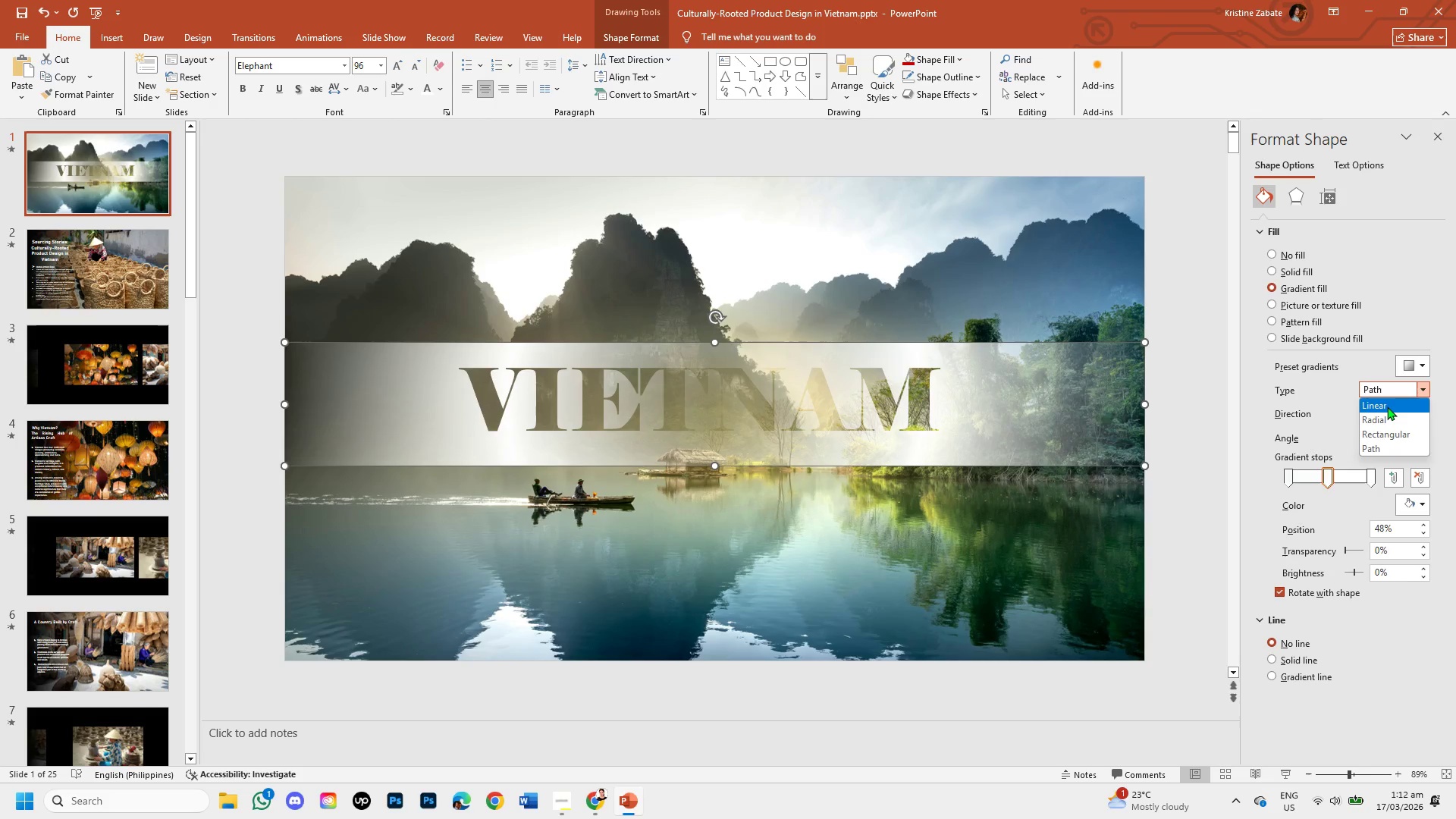 
left_click([1387, 406])
 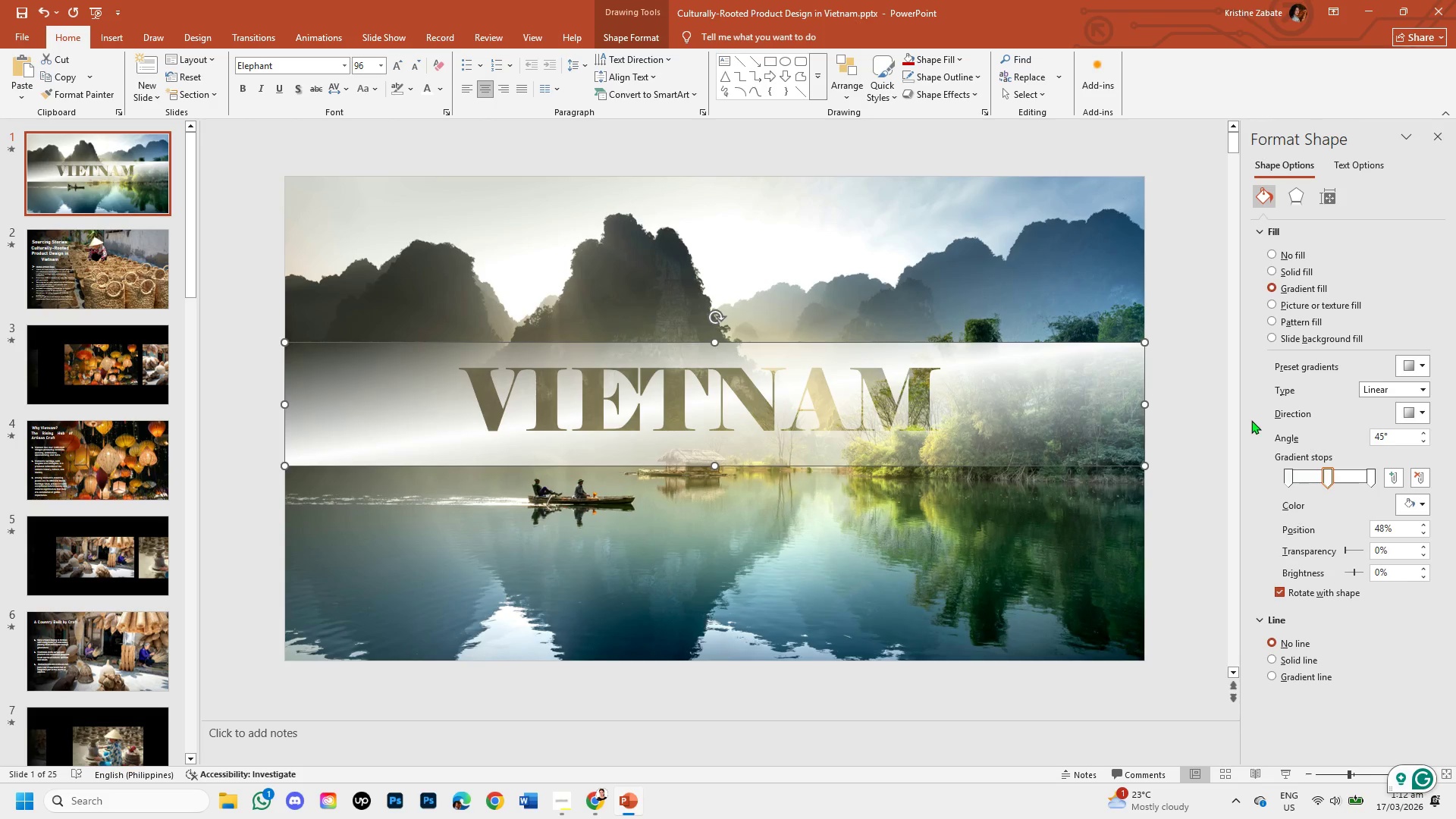 
wait(5.98)
 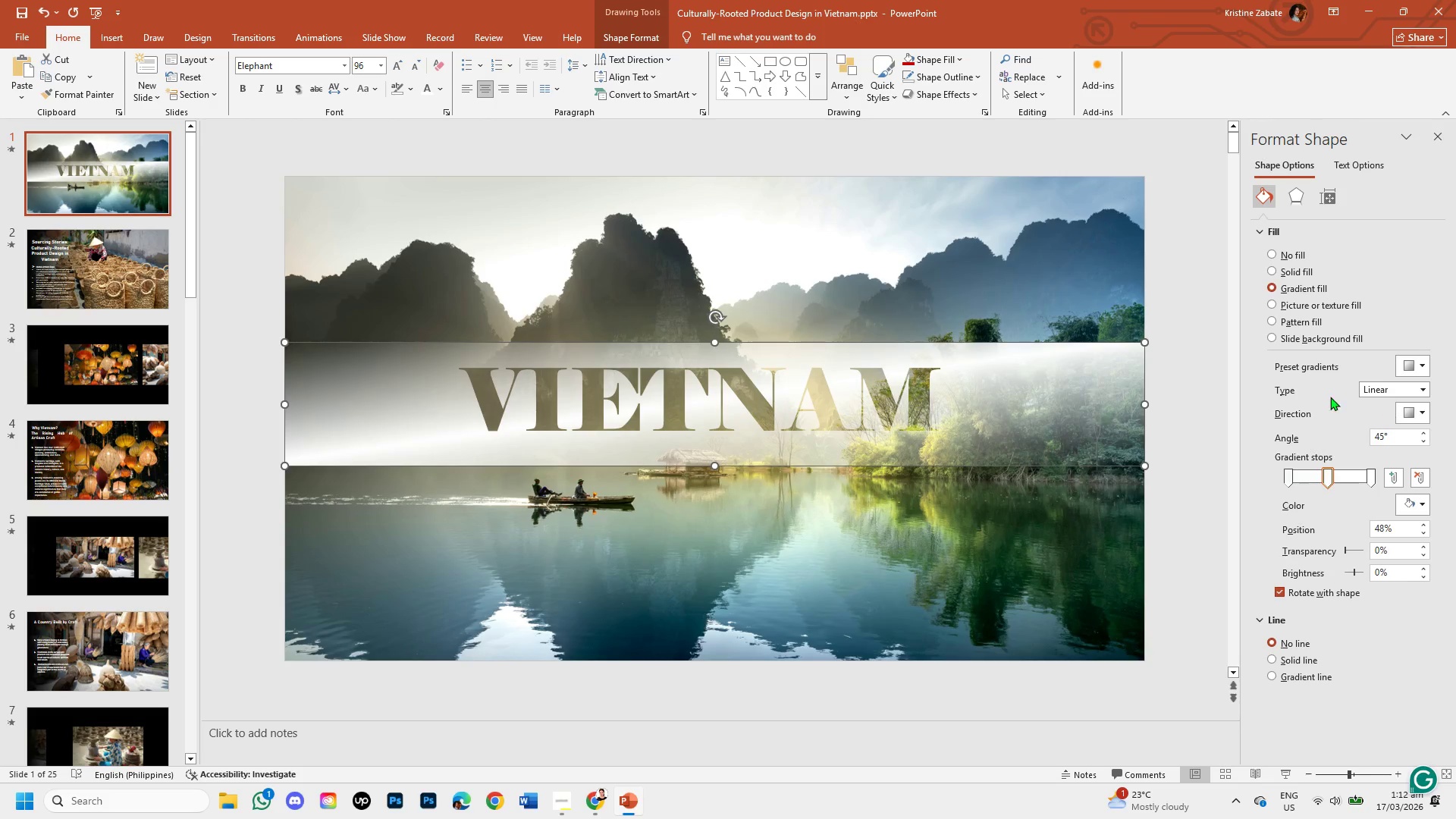 
left_click([1421, 390])
 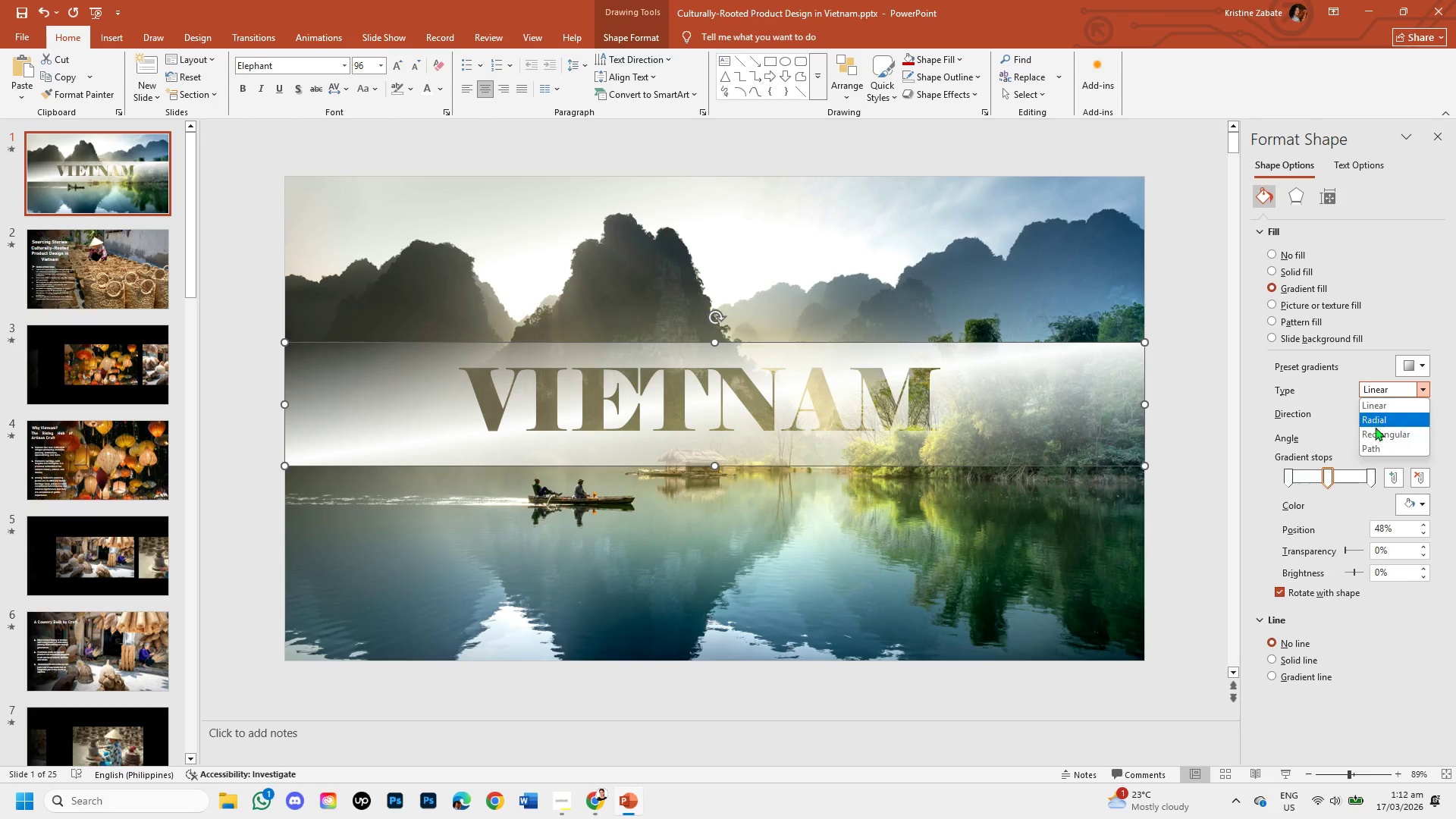 
left_click([1376, 433])
 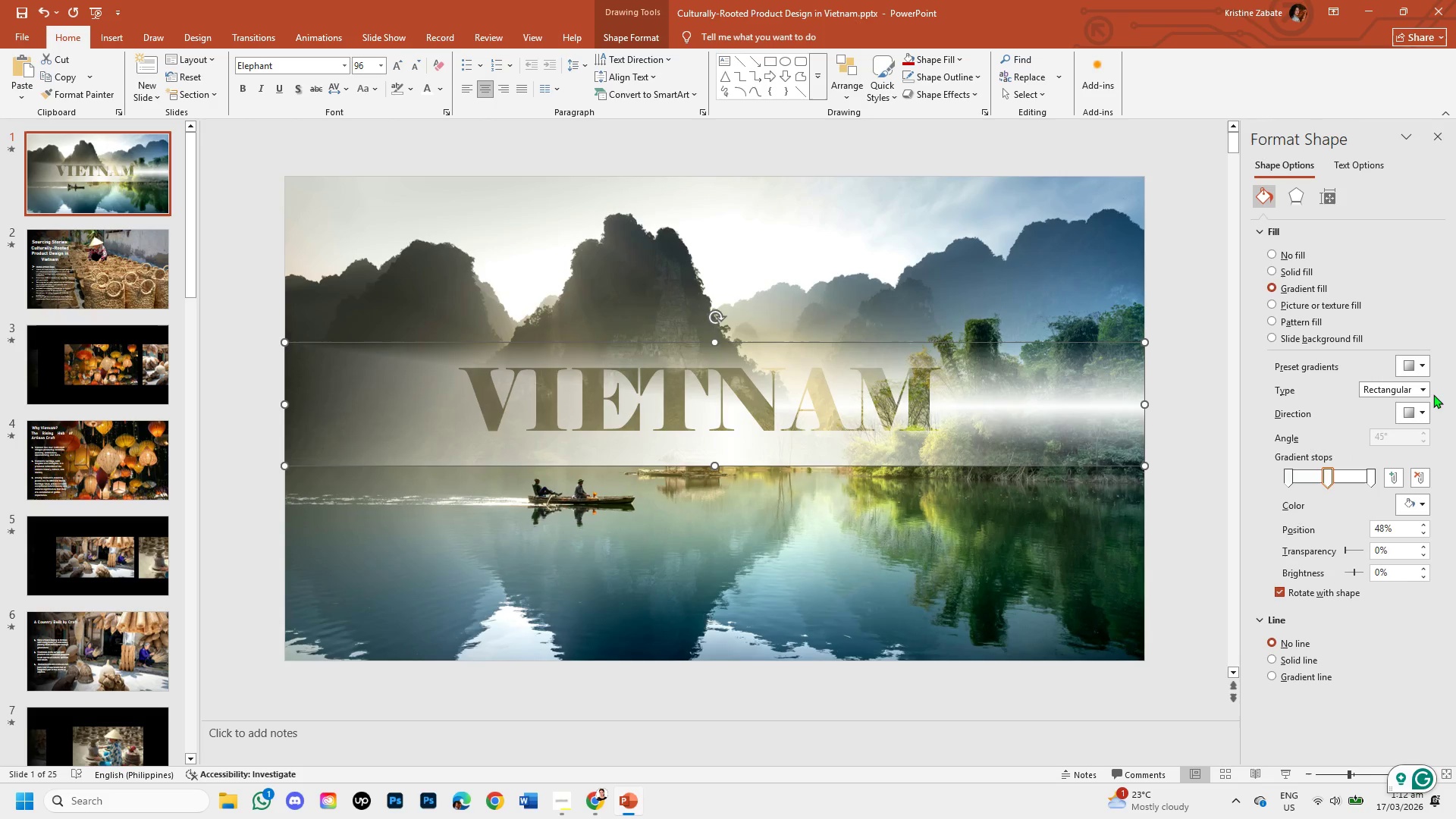 
left_click([1420, 388])
 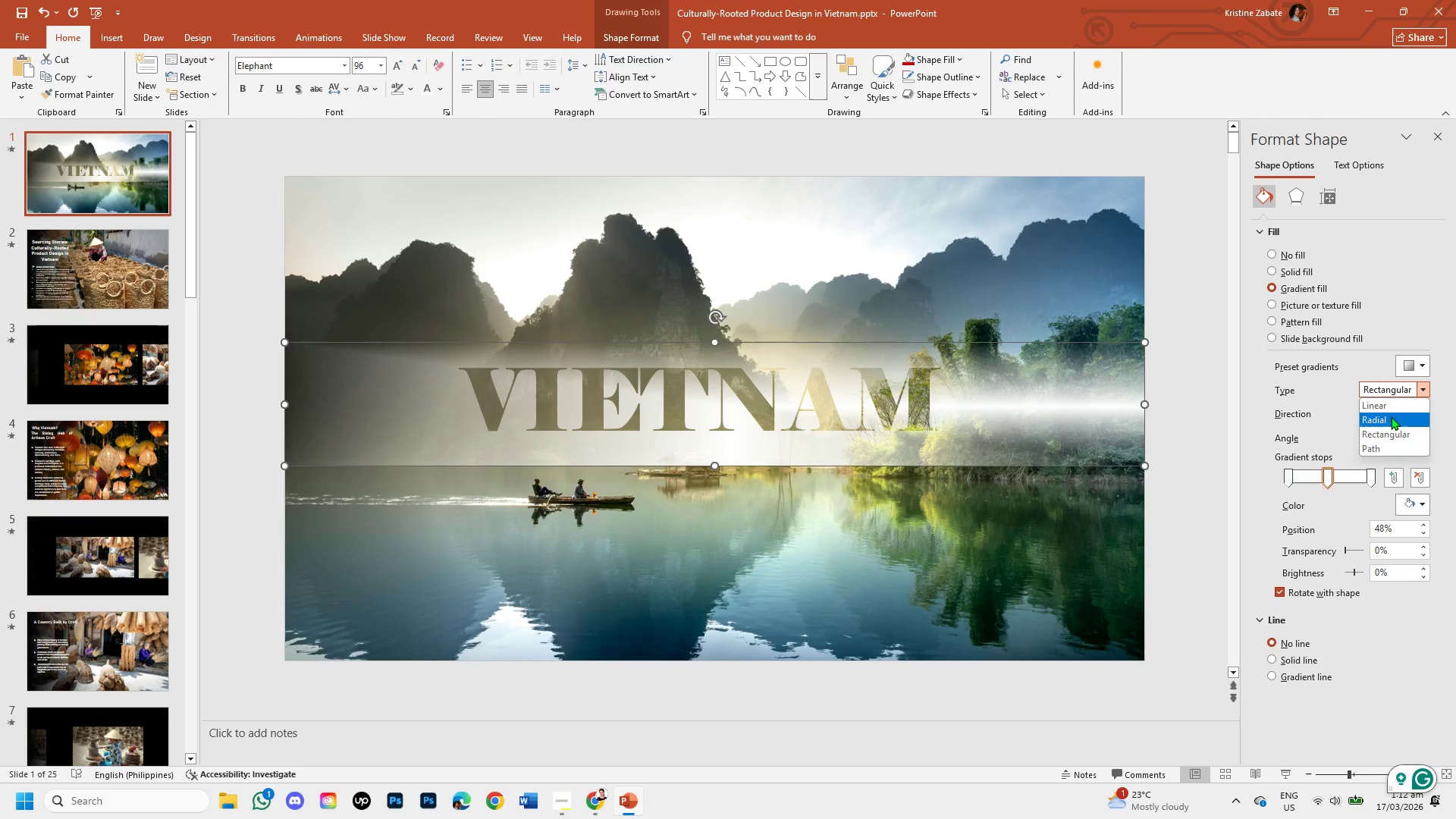 
left_click([1389, 419])
 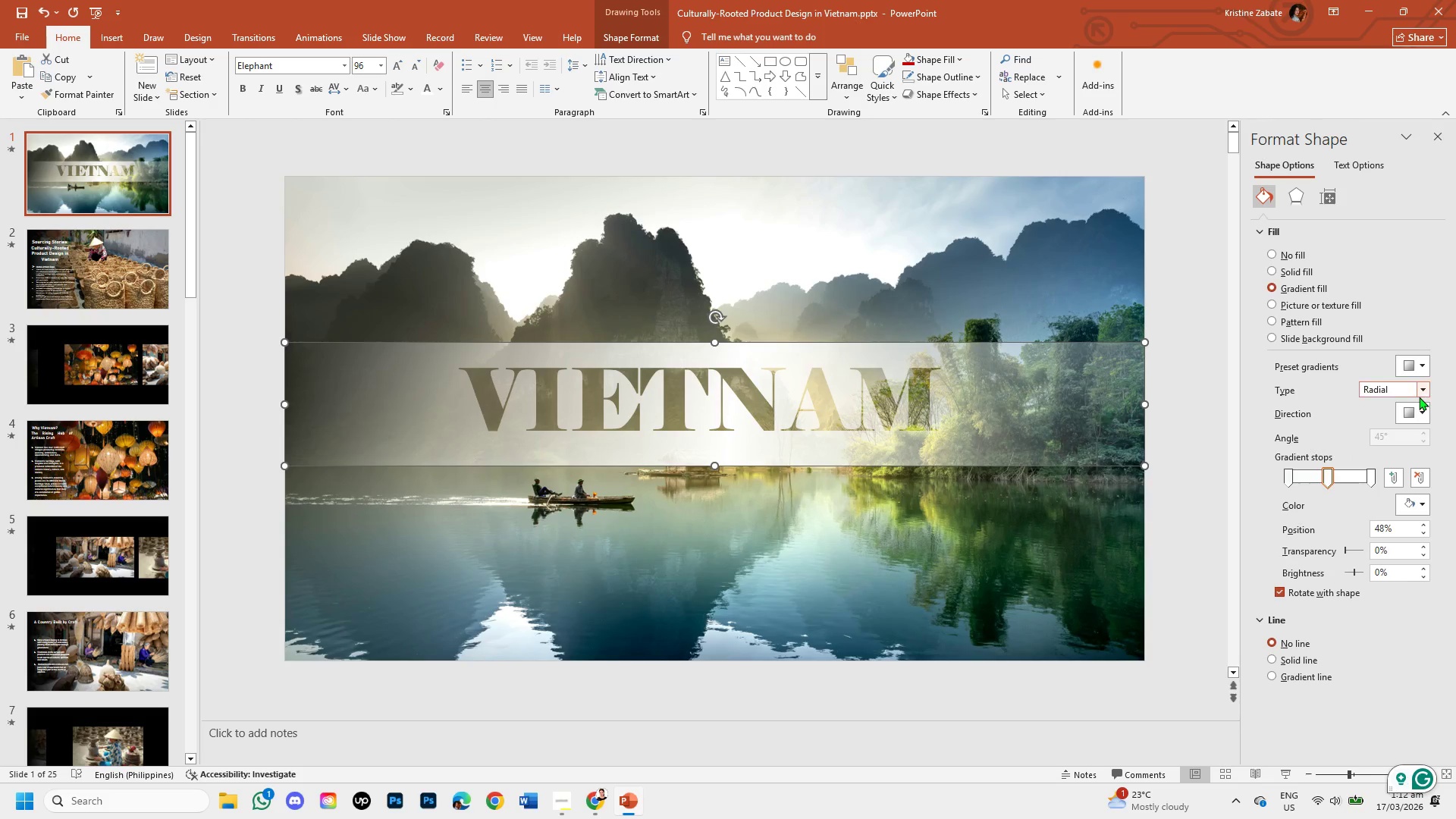 
left_click([1423, 390])
 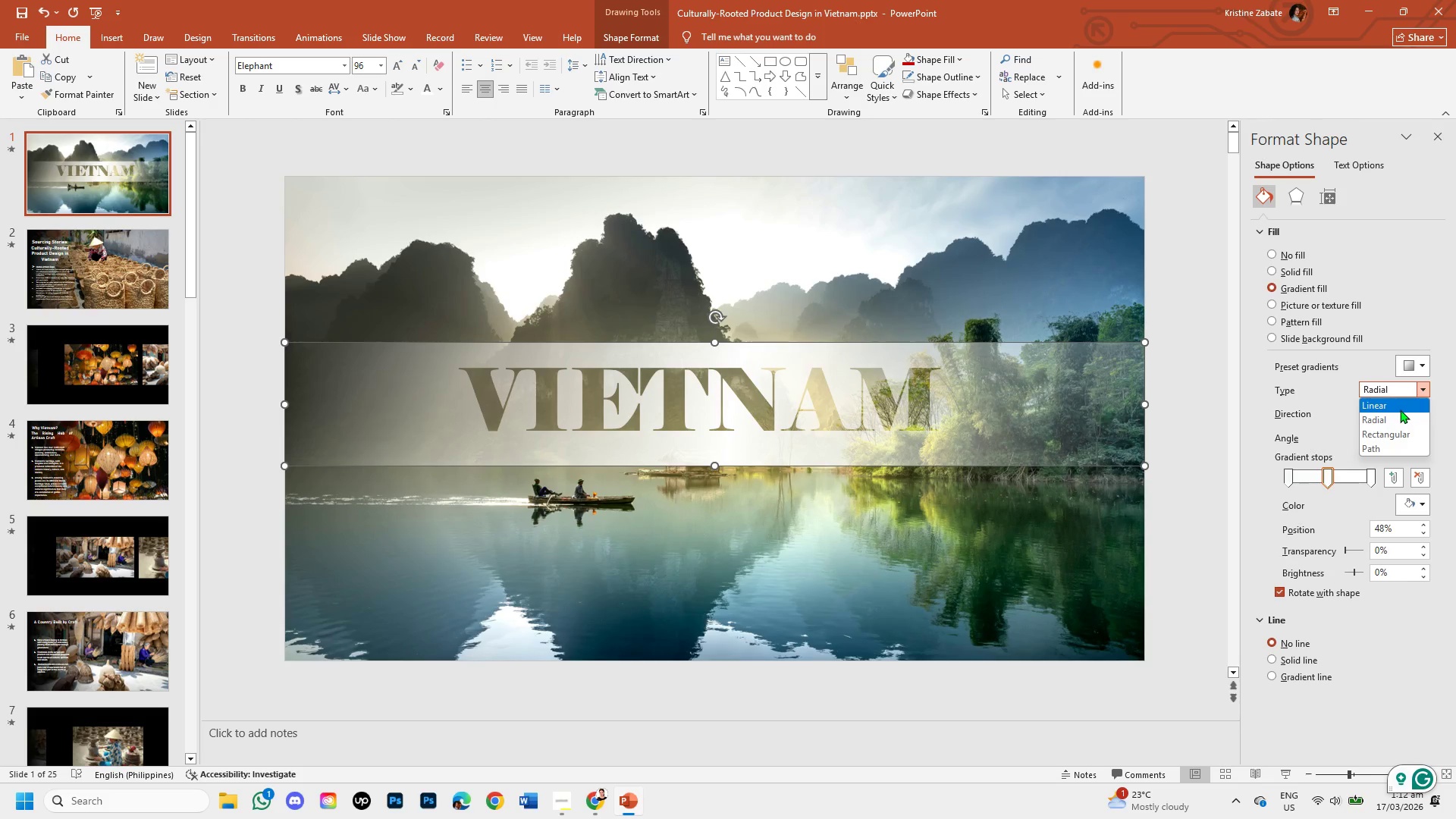 
left_click([1400, 410])
 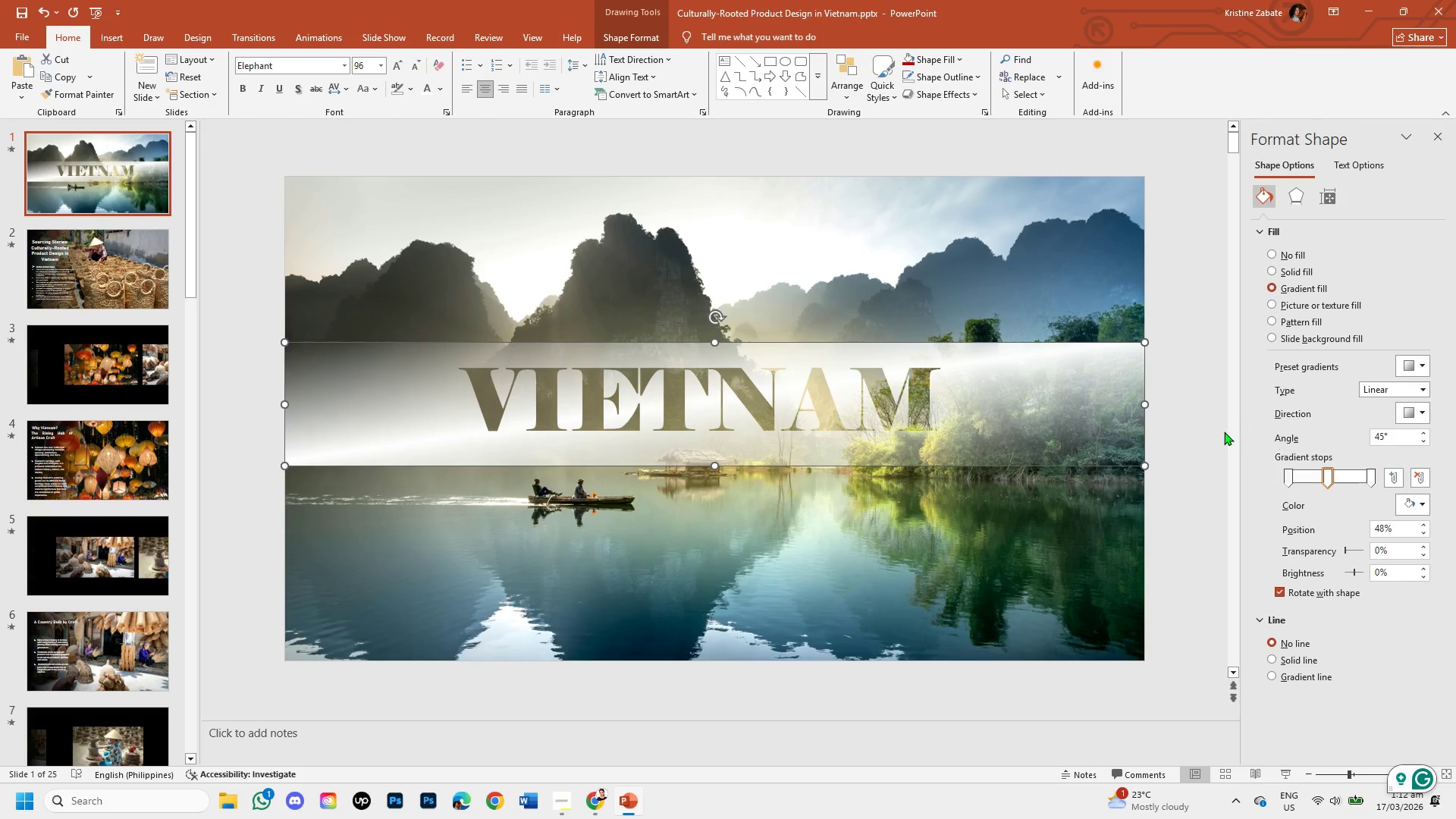 
left_click([1196, 425])
 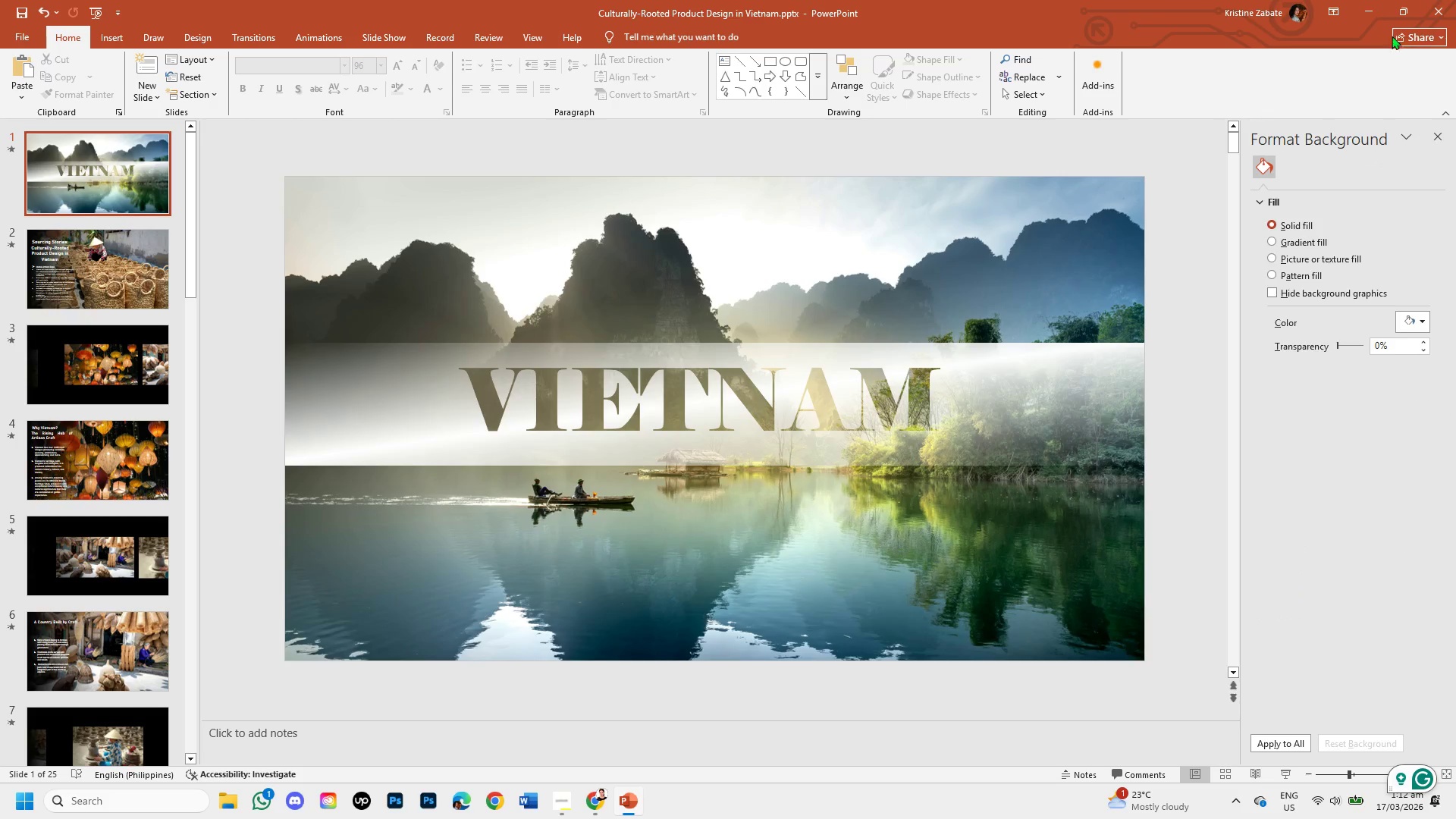 
left_click([1443, 131])
 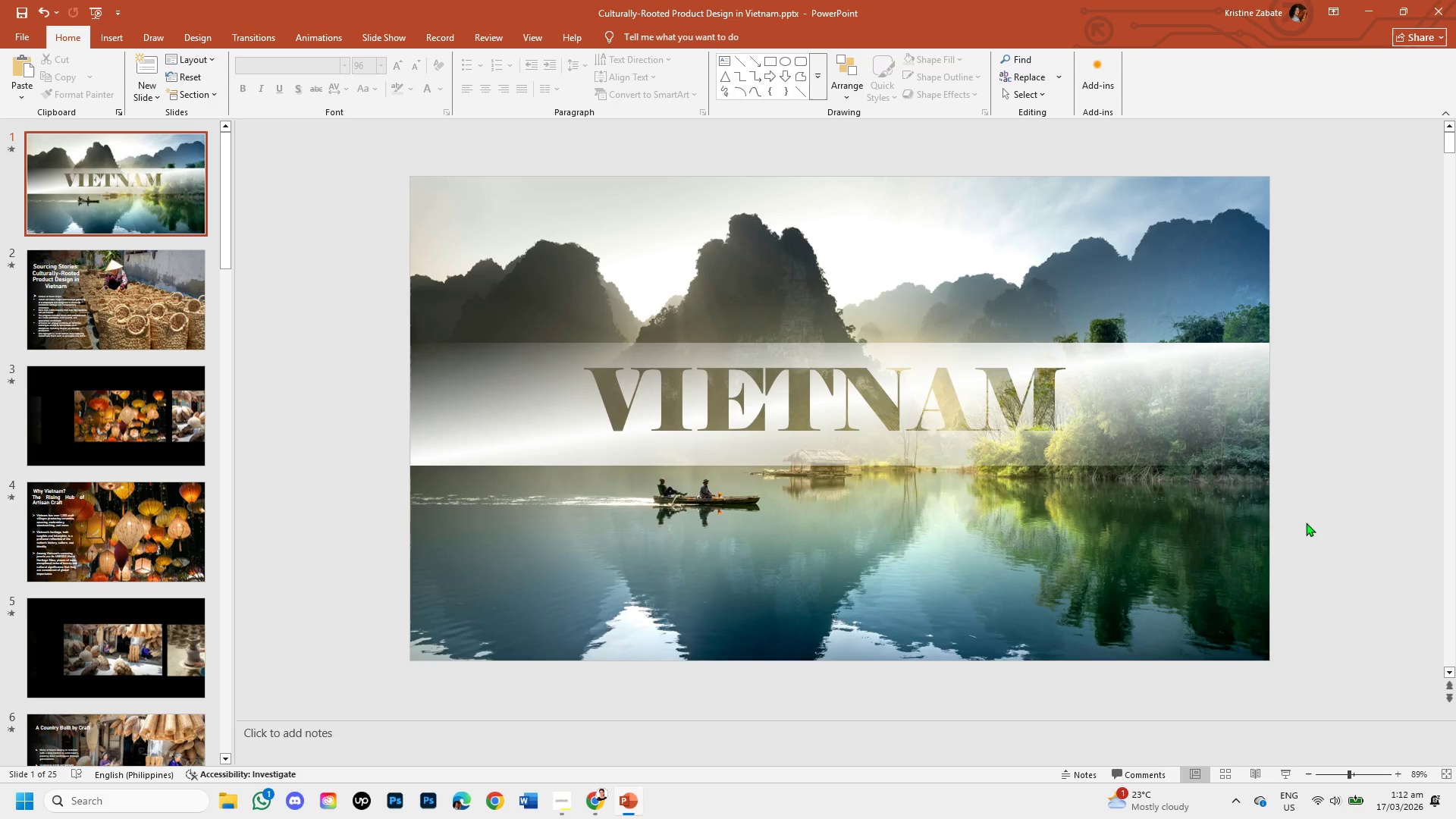 
wait(11.3)
 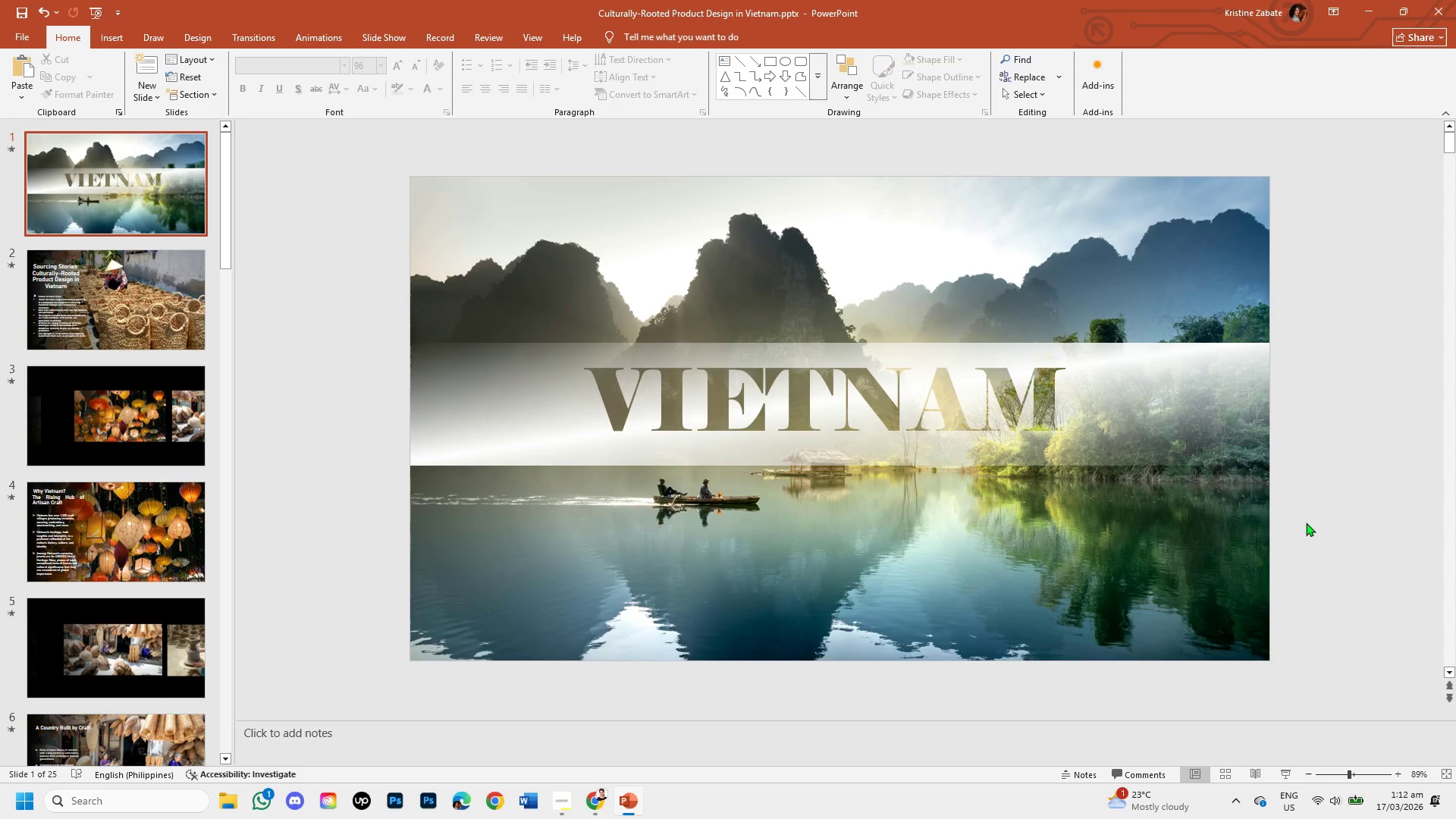 
left_click([1147, 402])
 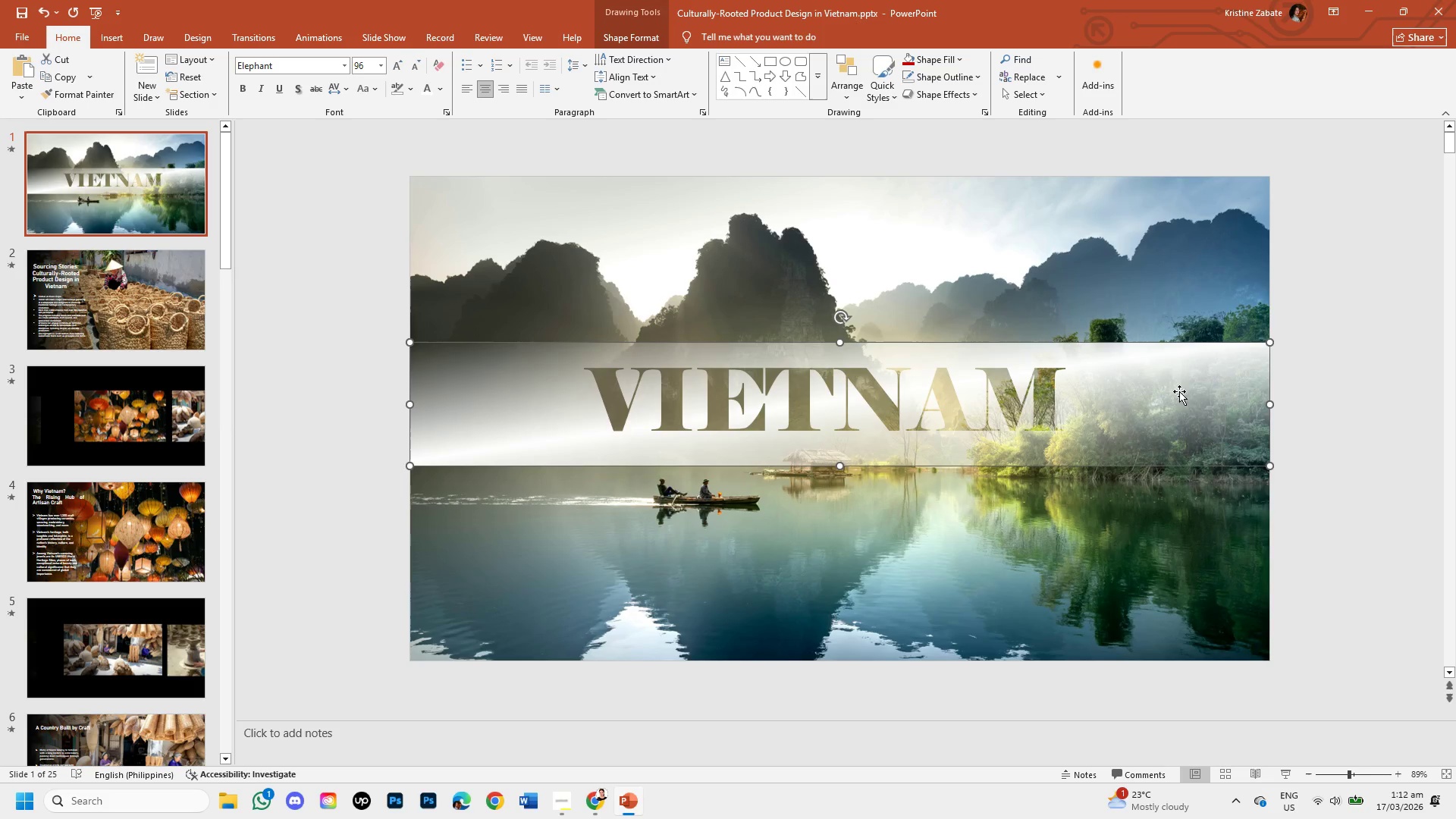 
key(Alt+AltLeft)
 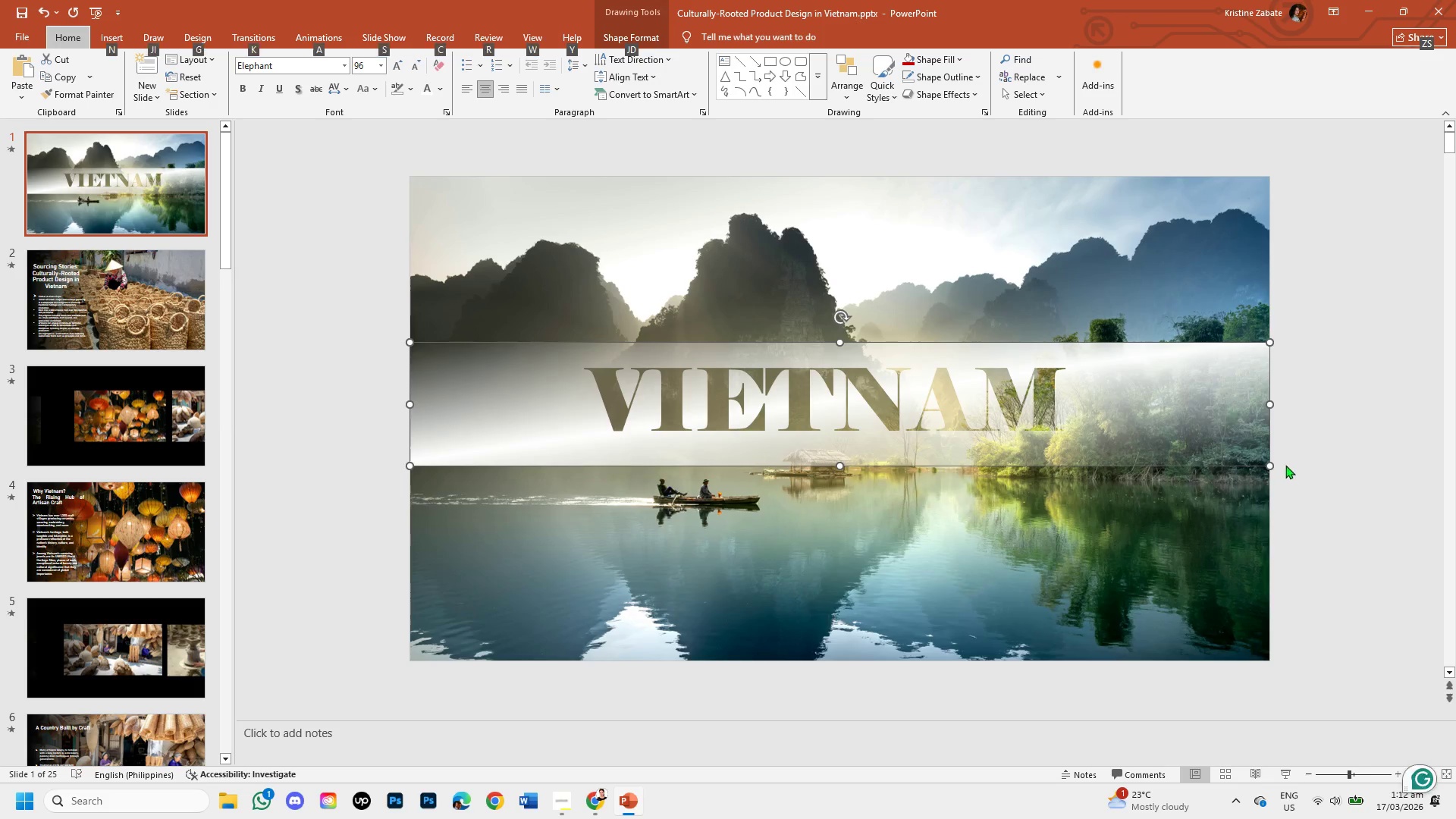 
left_click([1335, 529])
 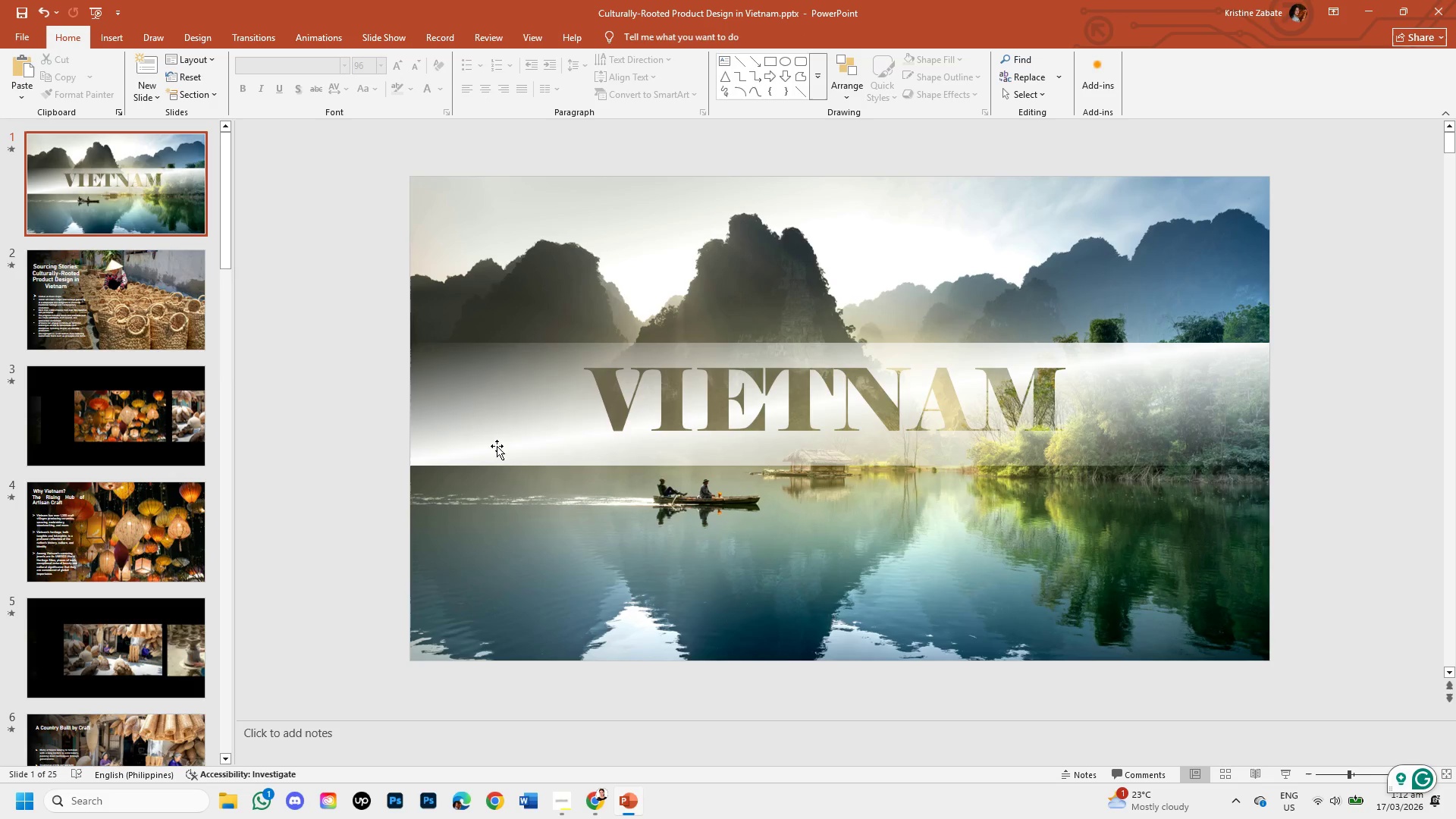 
key(Control+Z)
 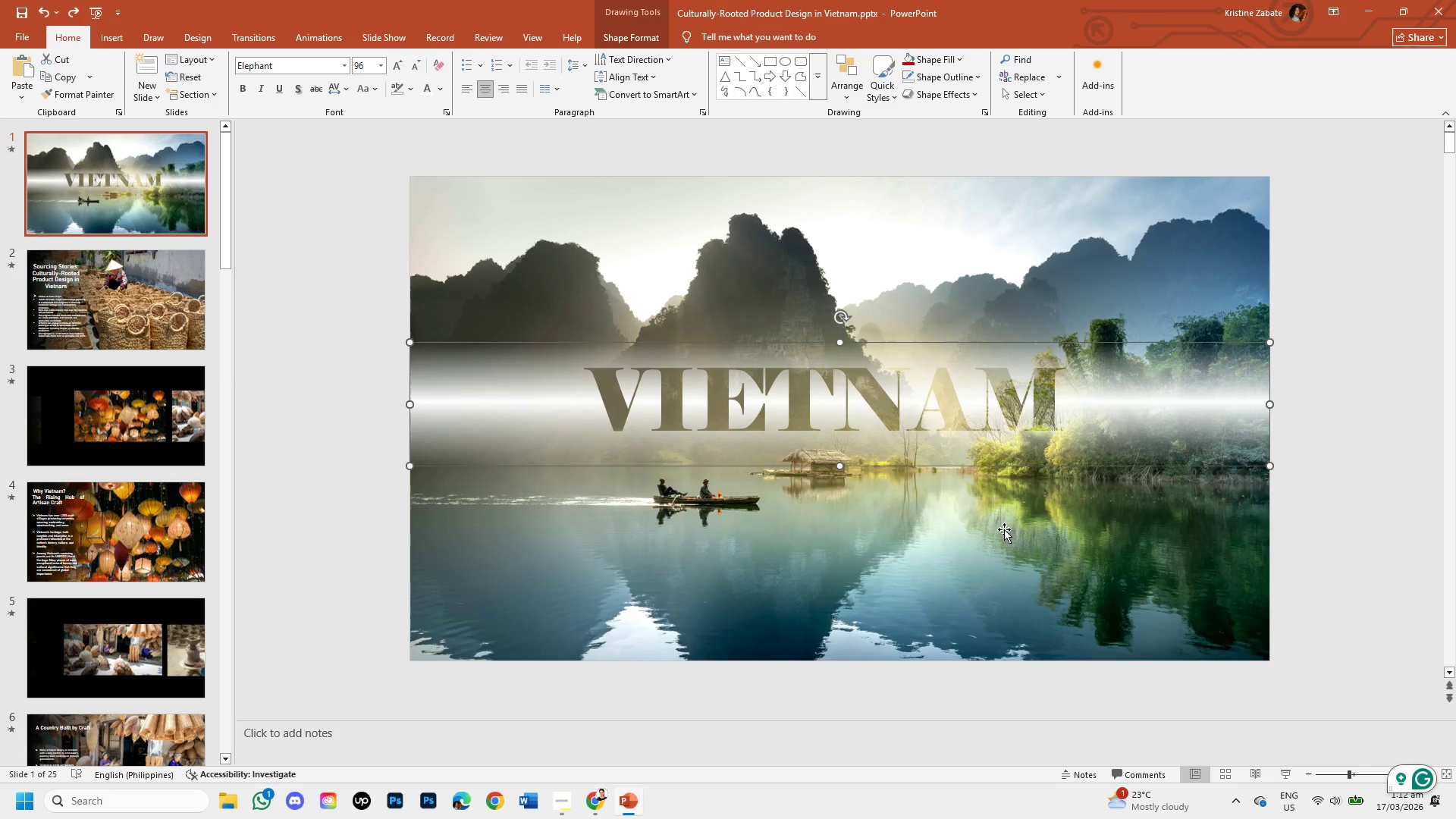 
key(Control+ControlLeft)
 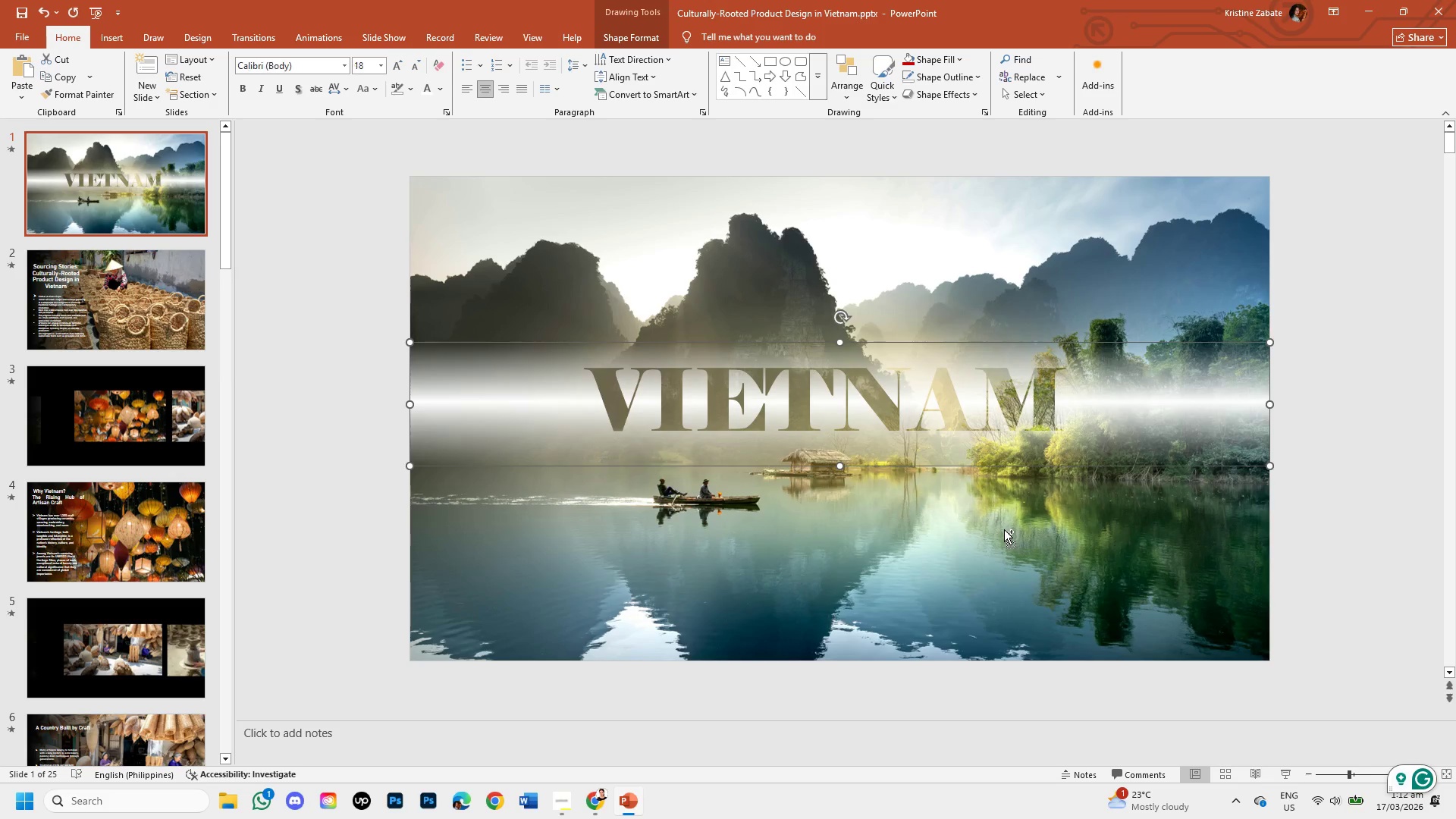 
key(Control+Shift+ShiftLeft)
 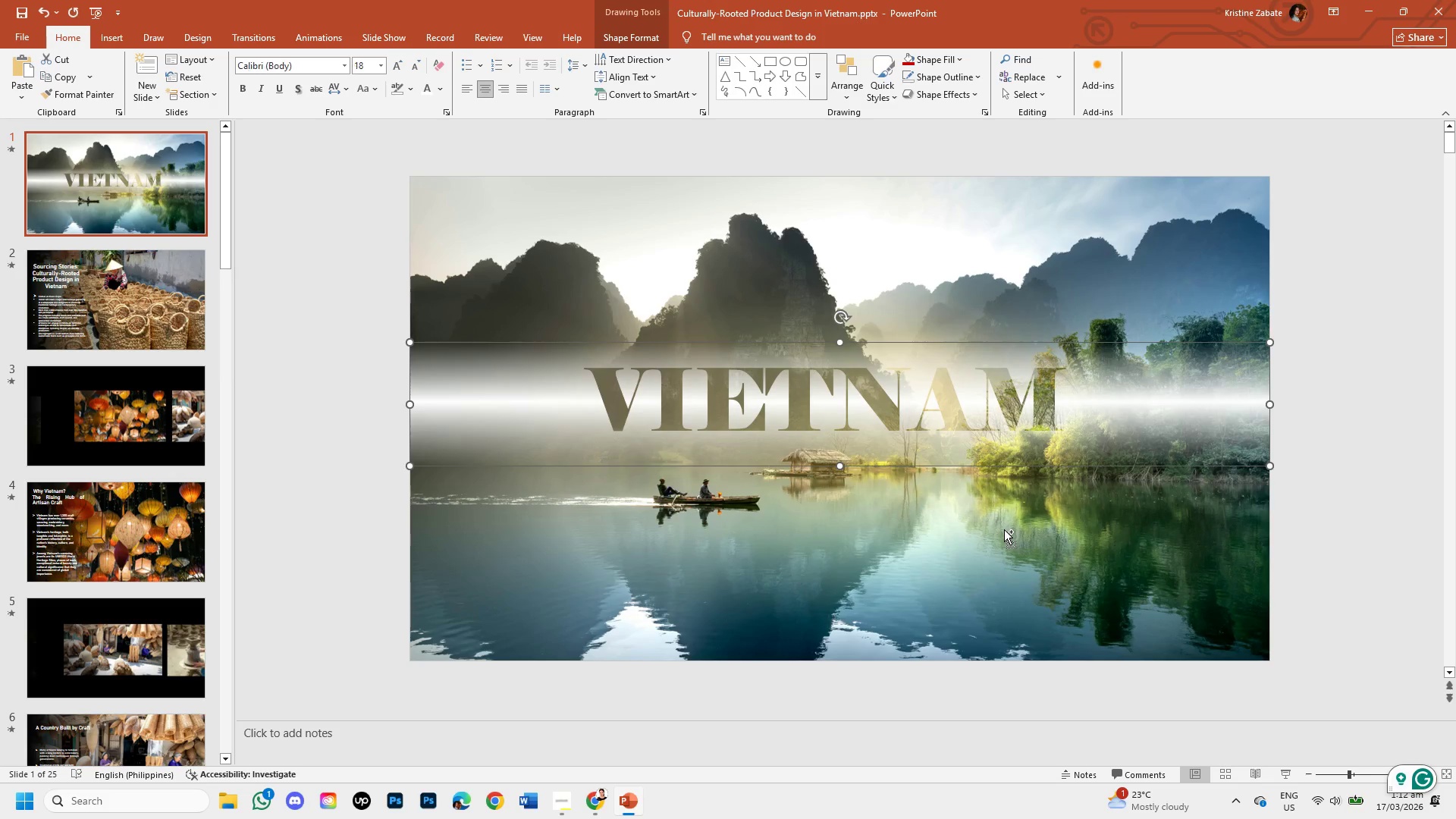 
key(Control+Shift+Z)
 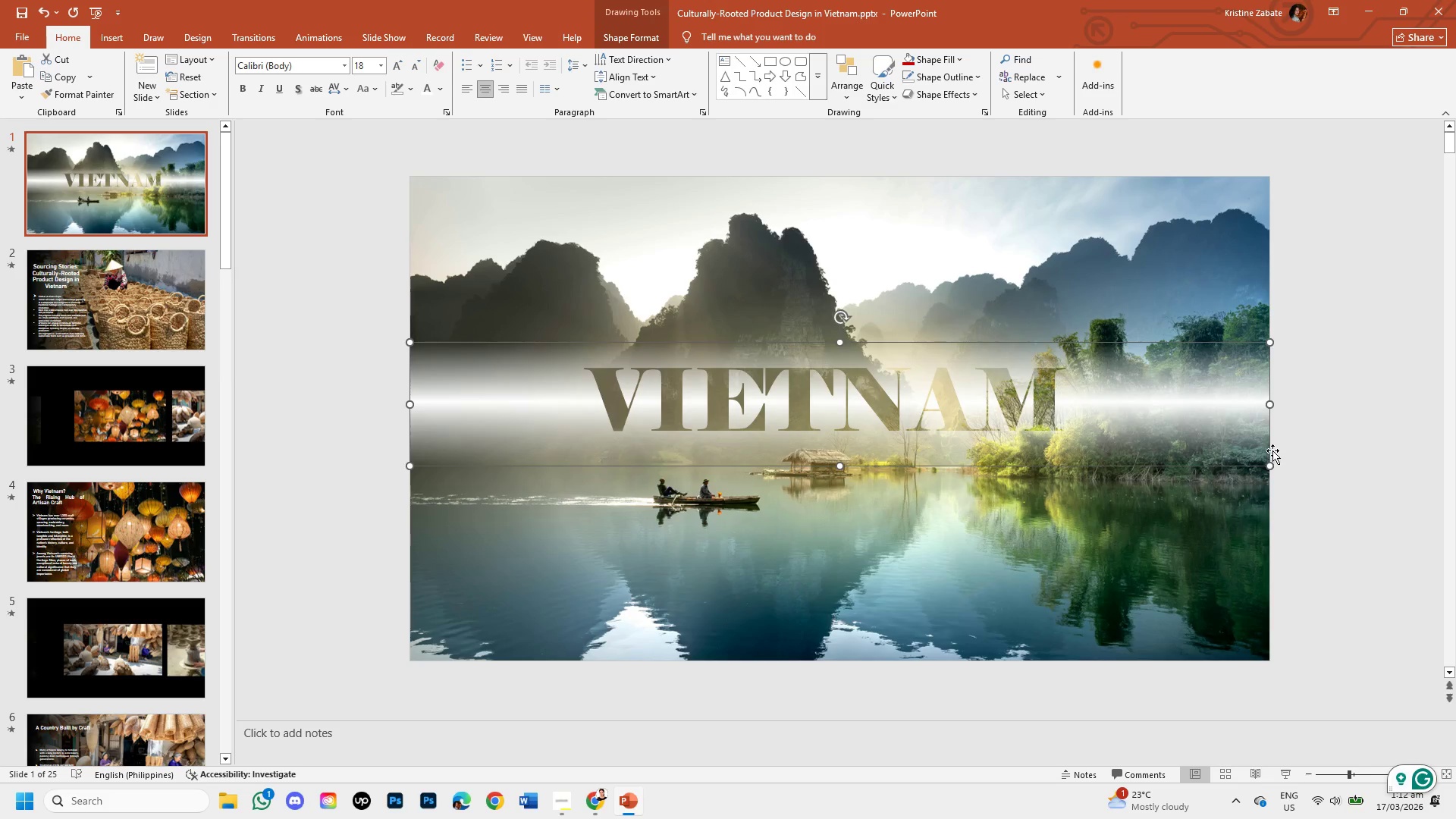 
key(Control+Y)
 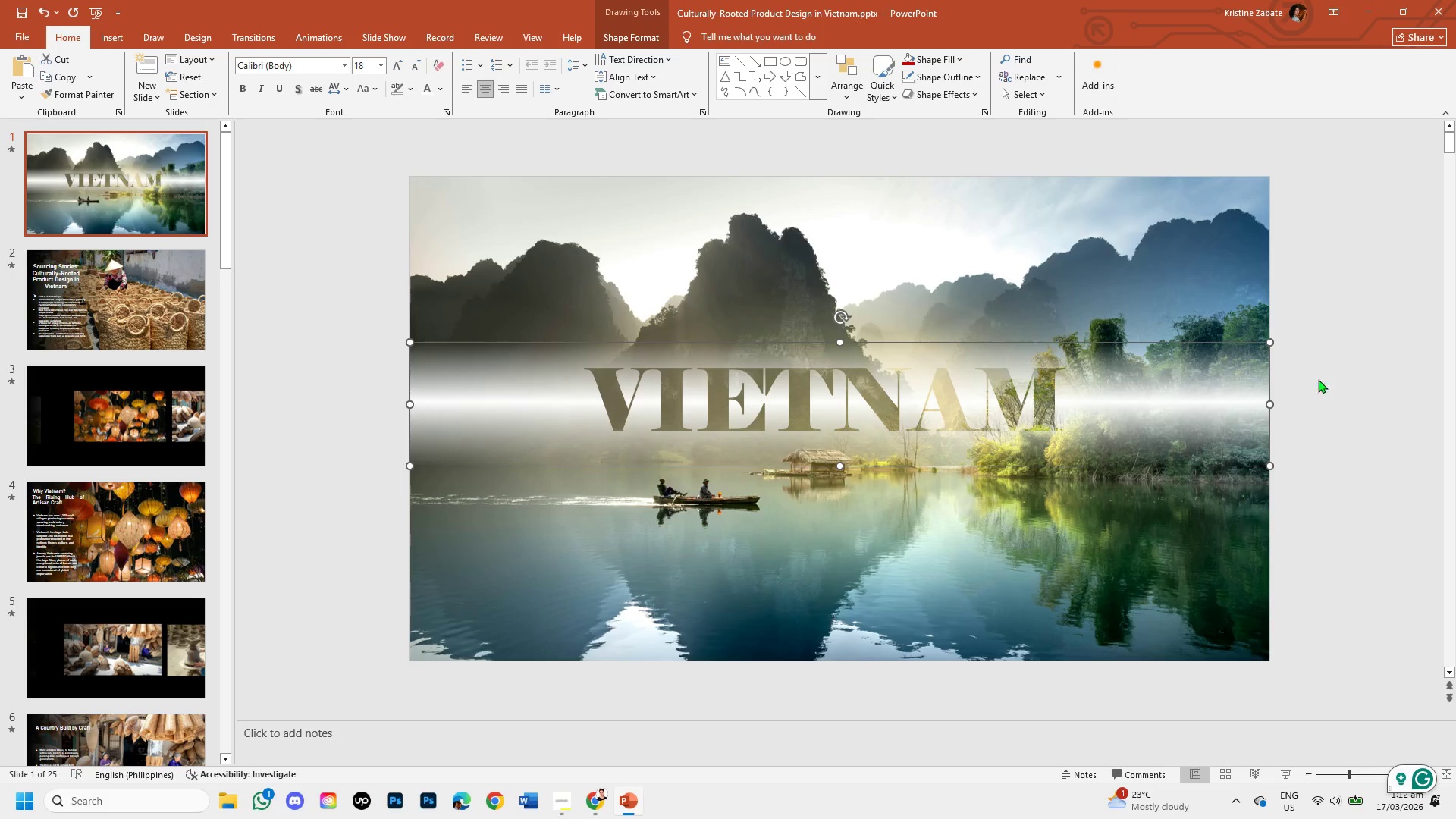 
left_click([1329, 369])
 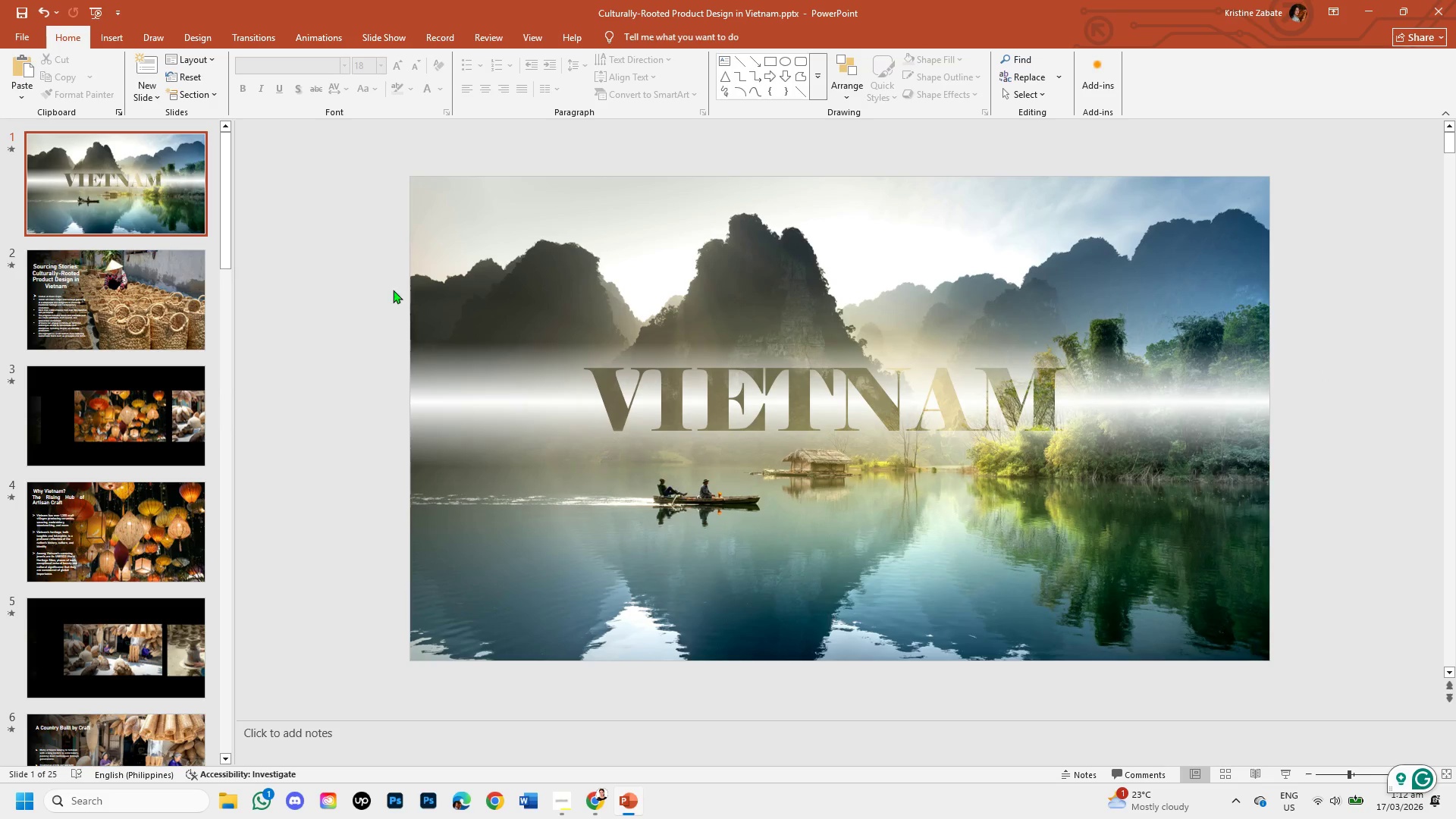 
left_click([287, 386])
 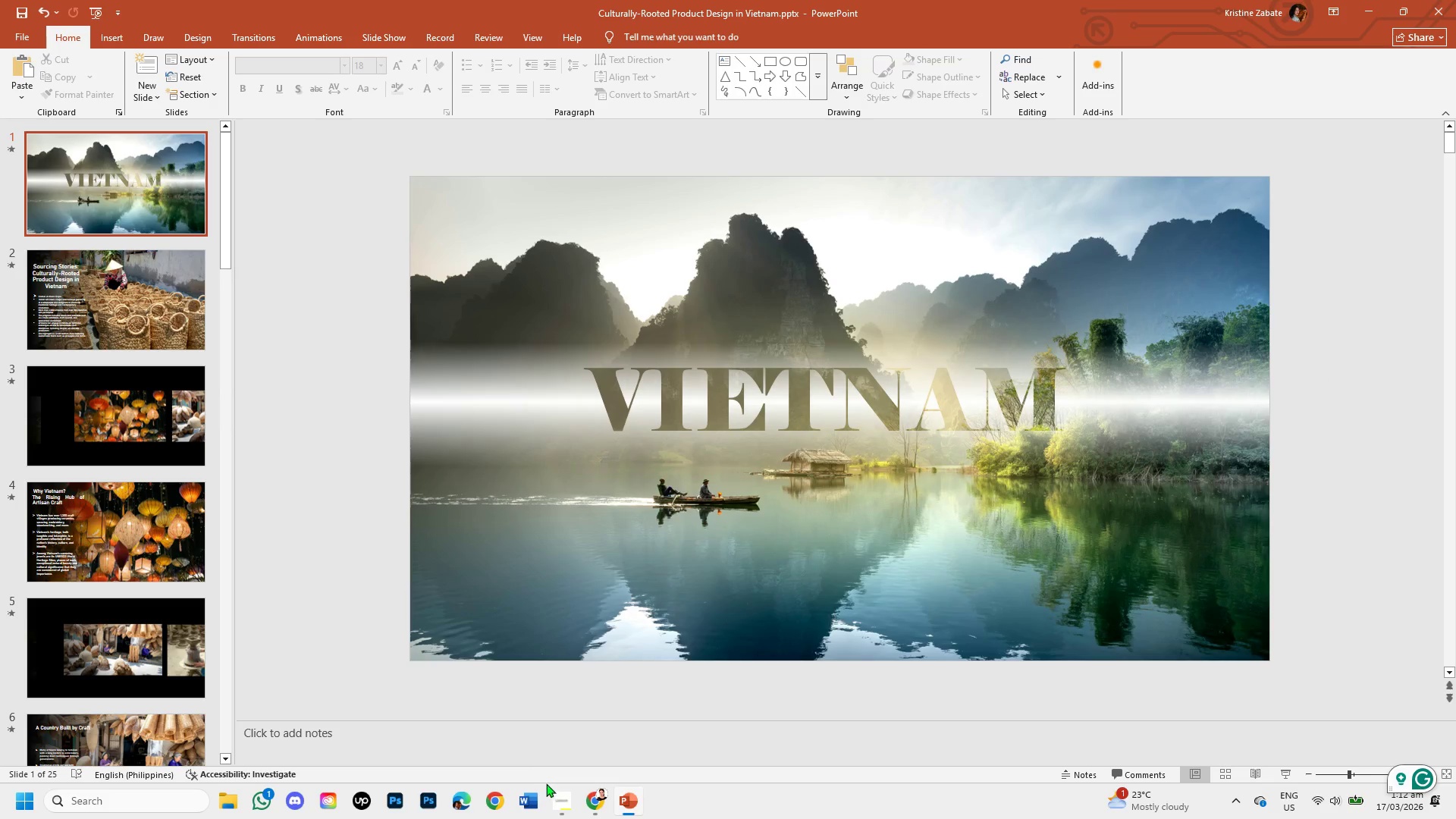 
left_click([558, 795])